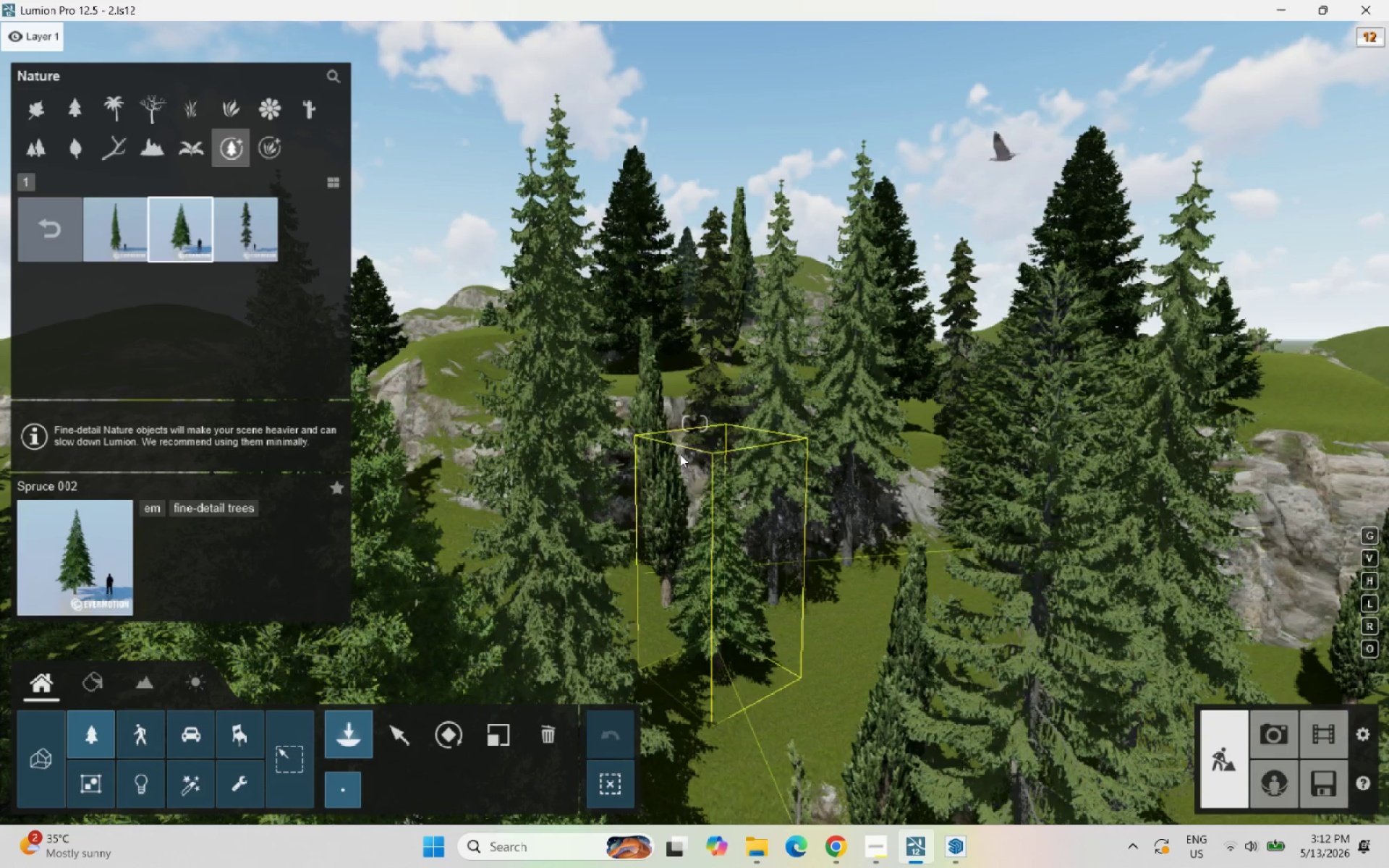 
left_click([673, 382])
 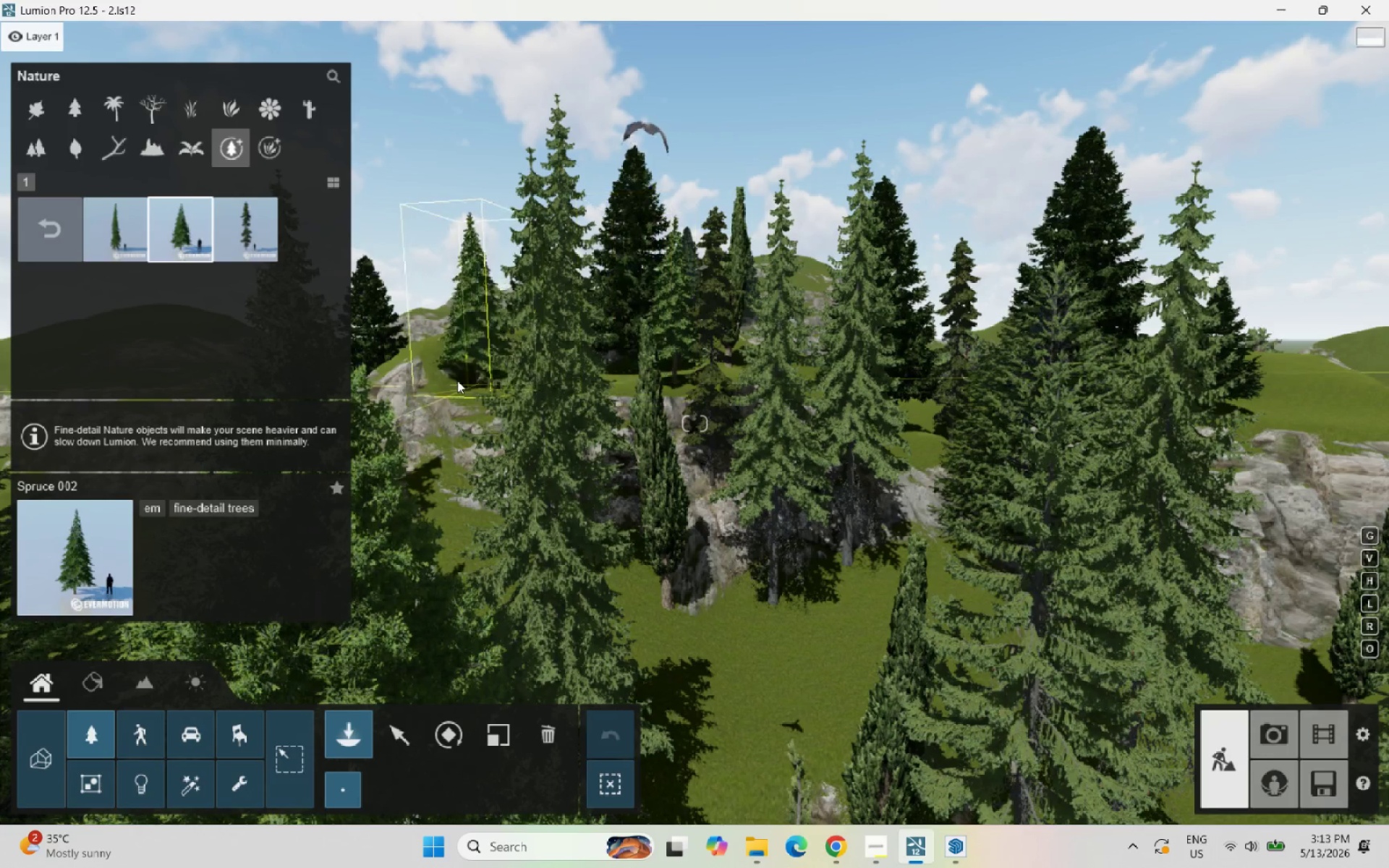 
left_click([454, 378])
 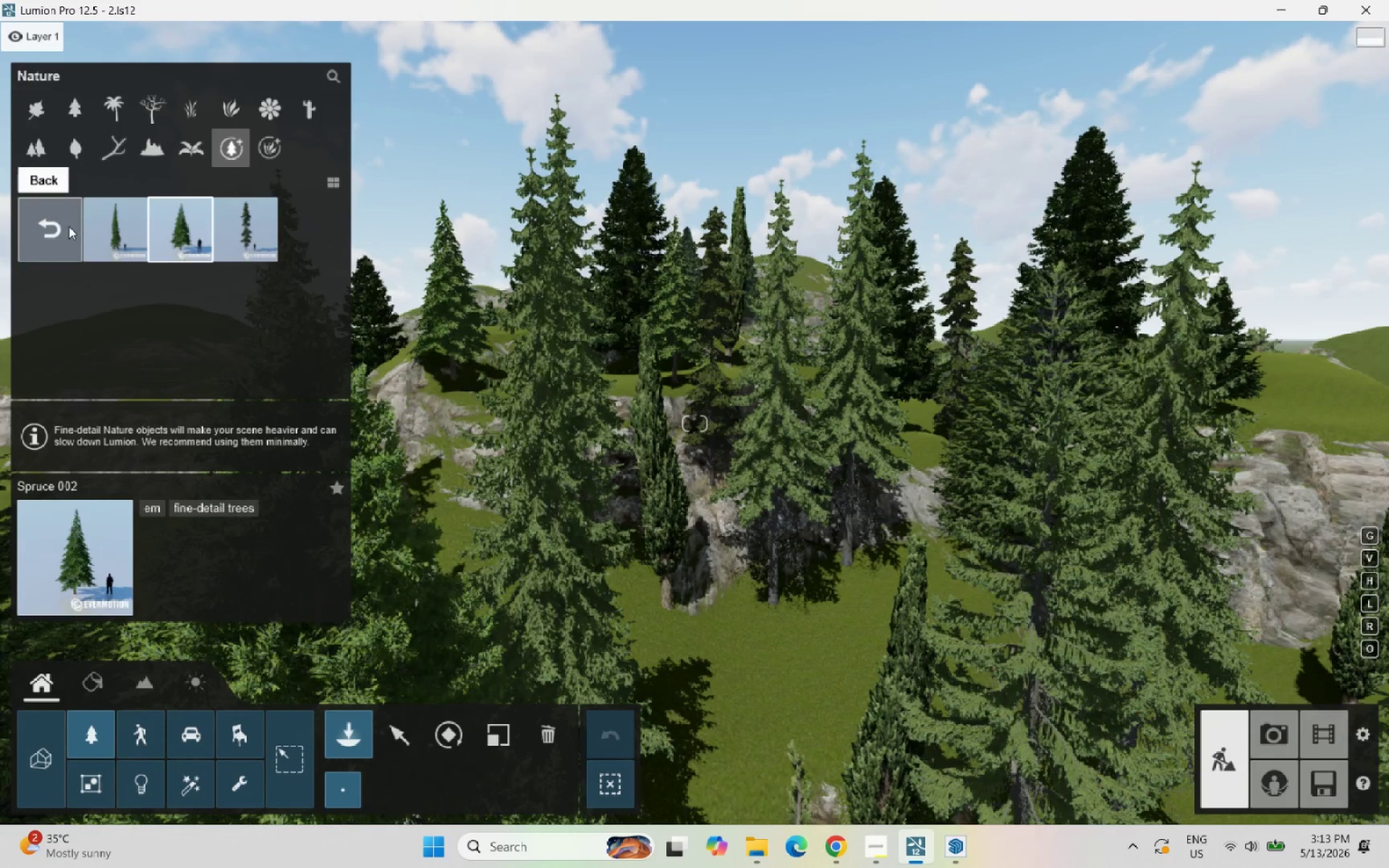 
left_click([93, 230])
 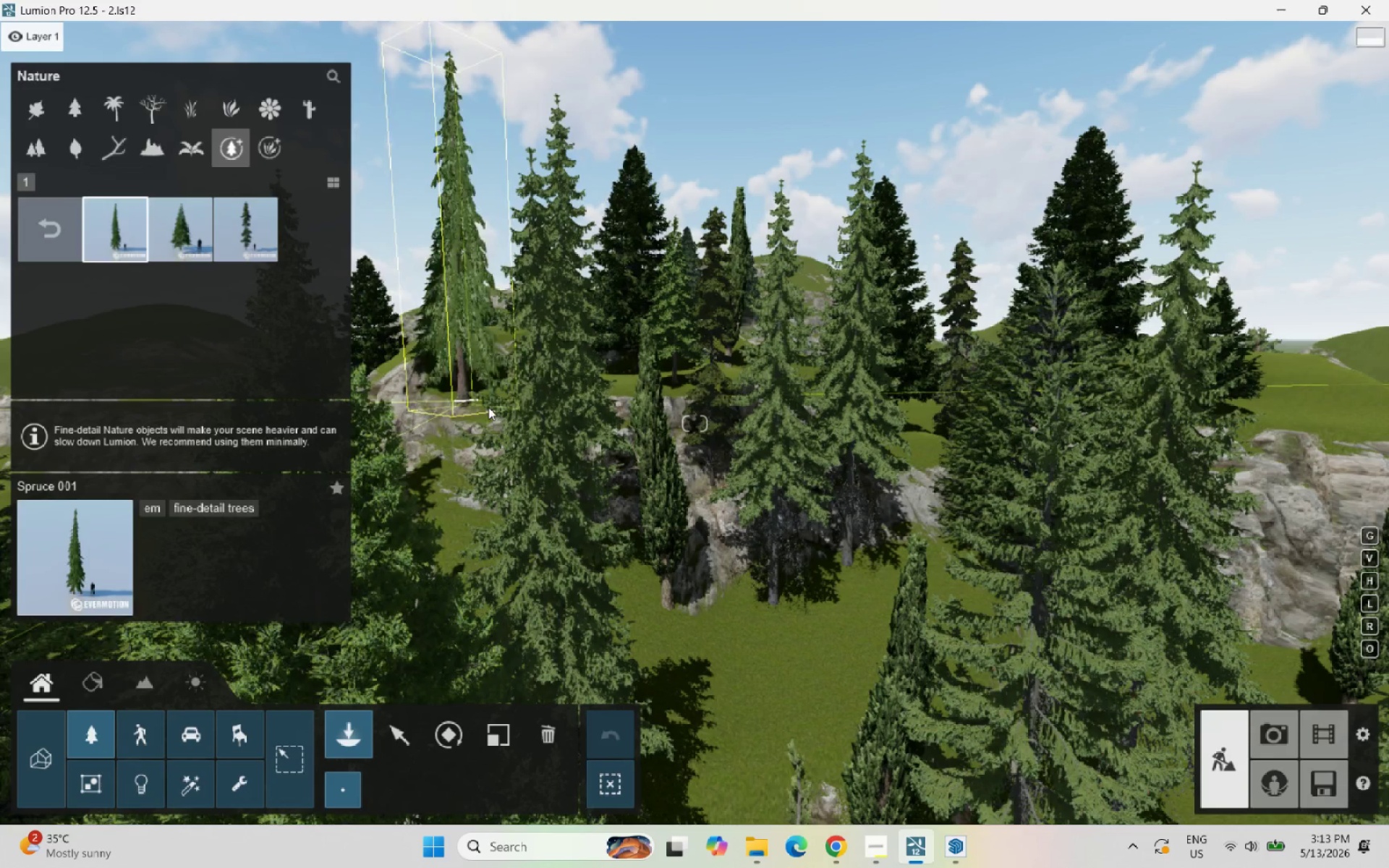 
left_click_drag(start_coordinate=[488, 407], to_coordinate=[923, 436])
 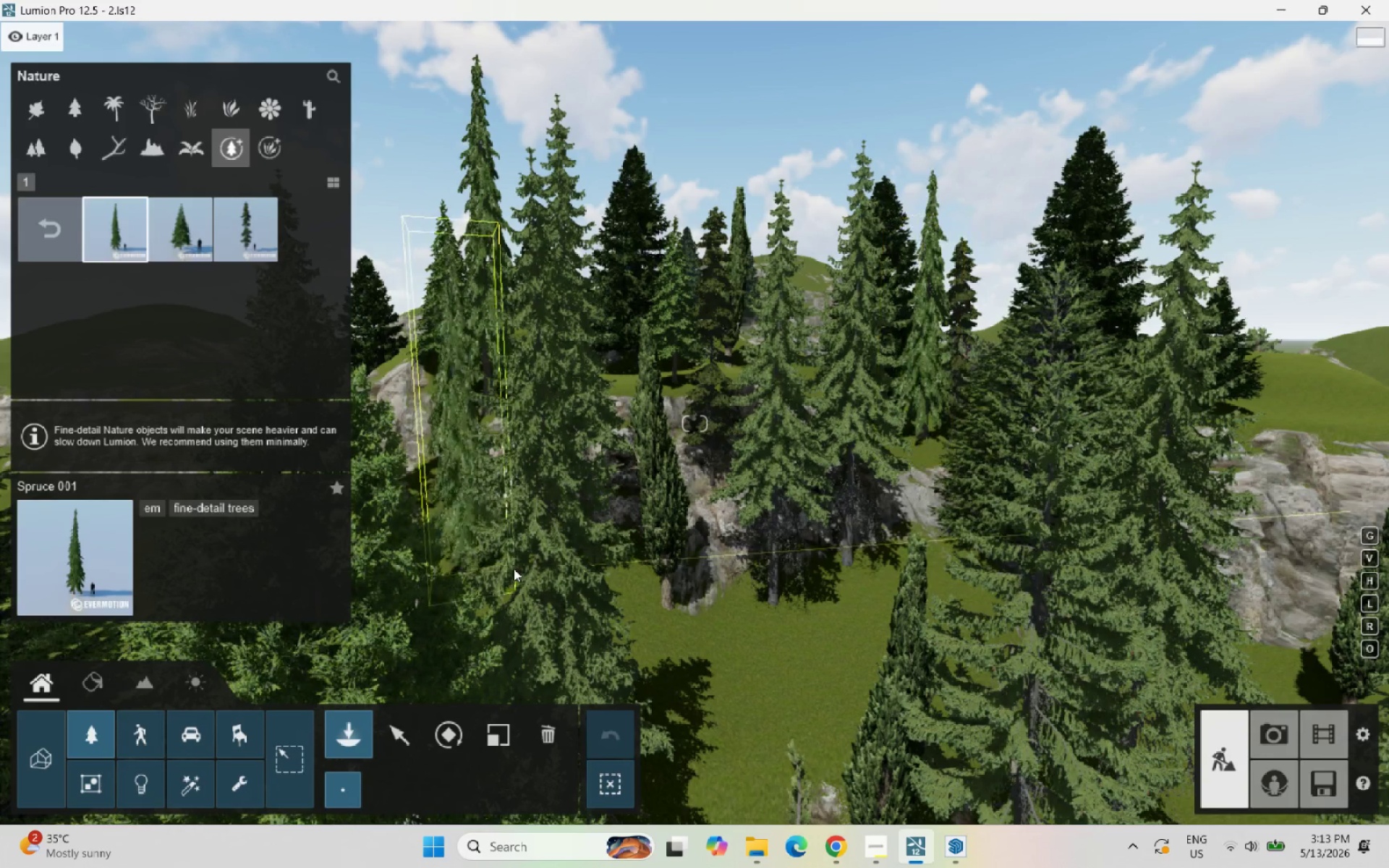 
left_click([923, 436])
 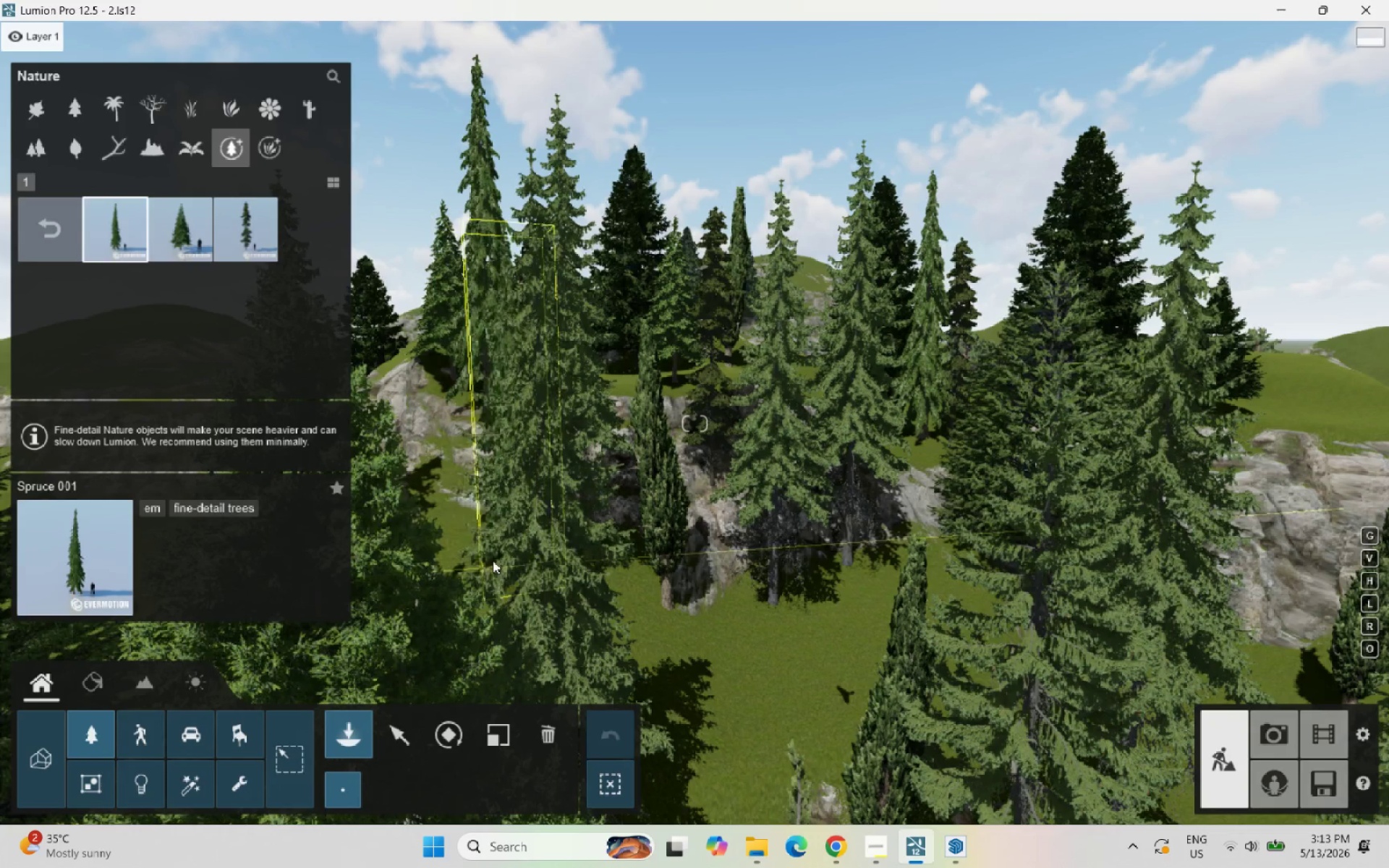 
left_click([478, 557])
 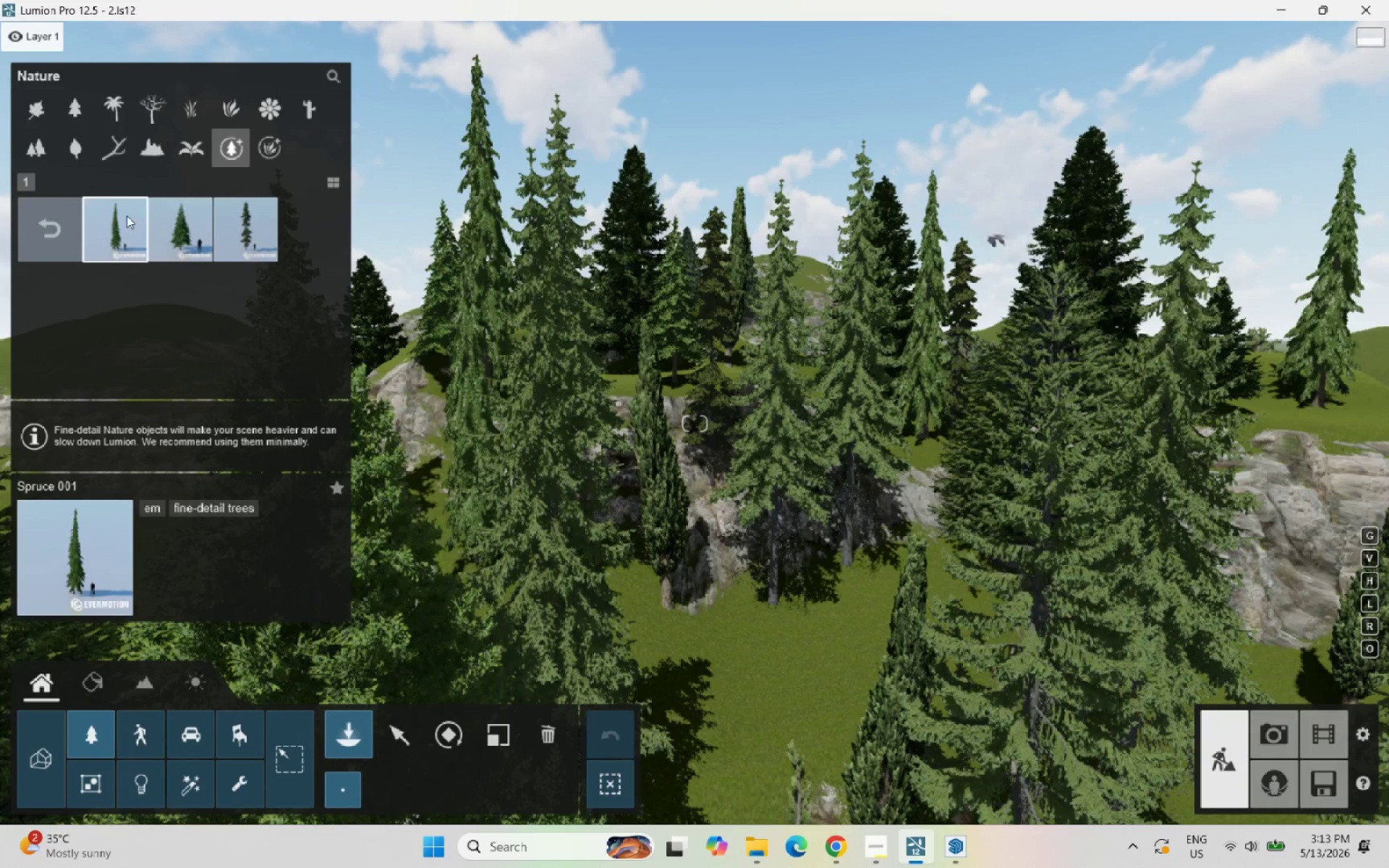 
left_click([64, 111])
 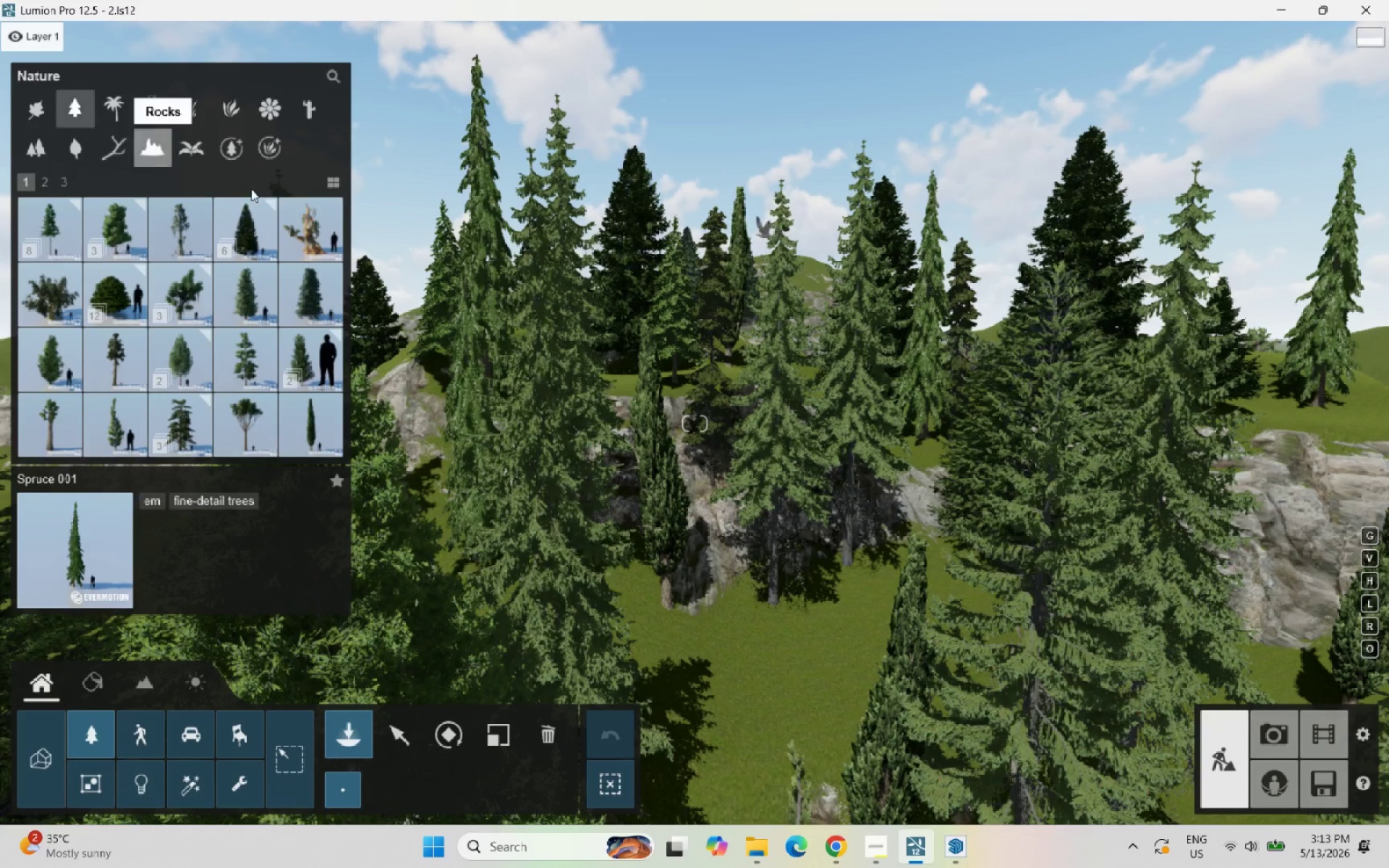 
left_click([258, 214])
 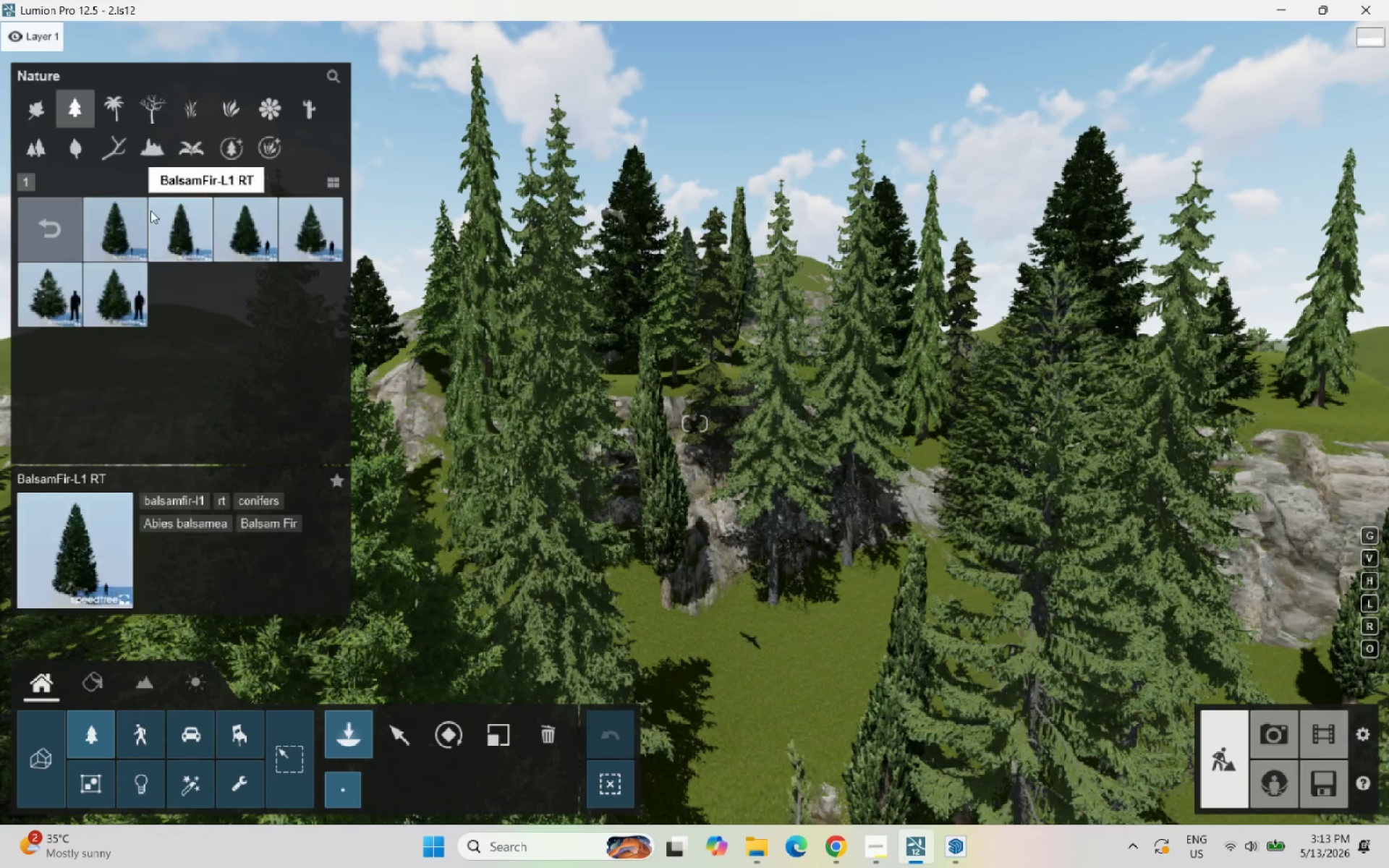 
left_click([123, 219])
 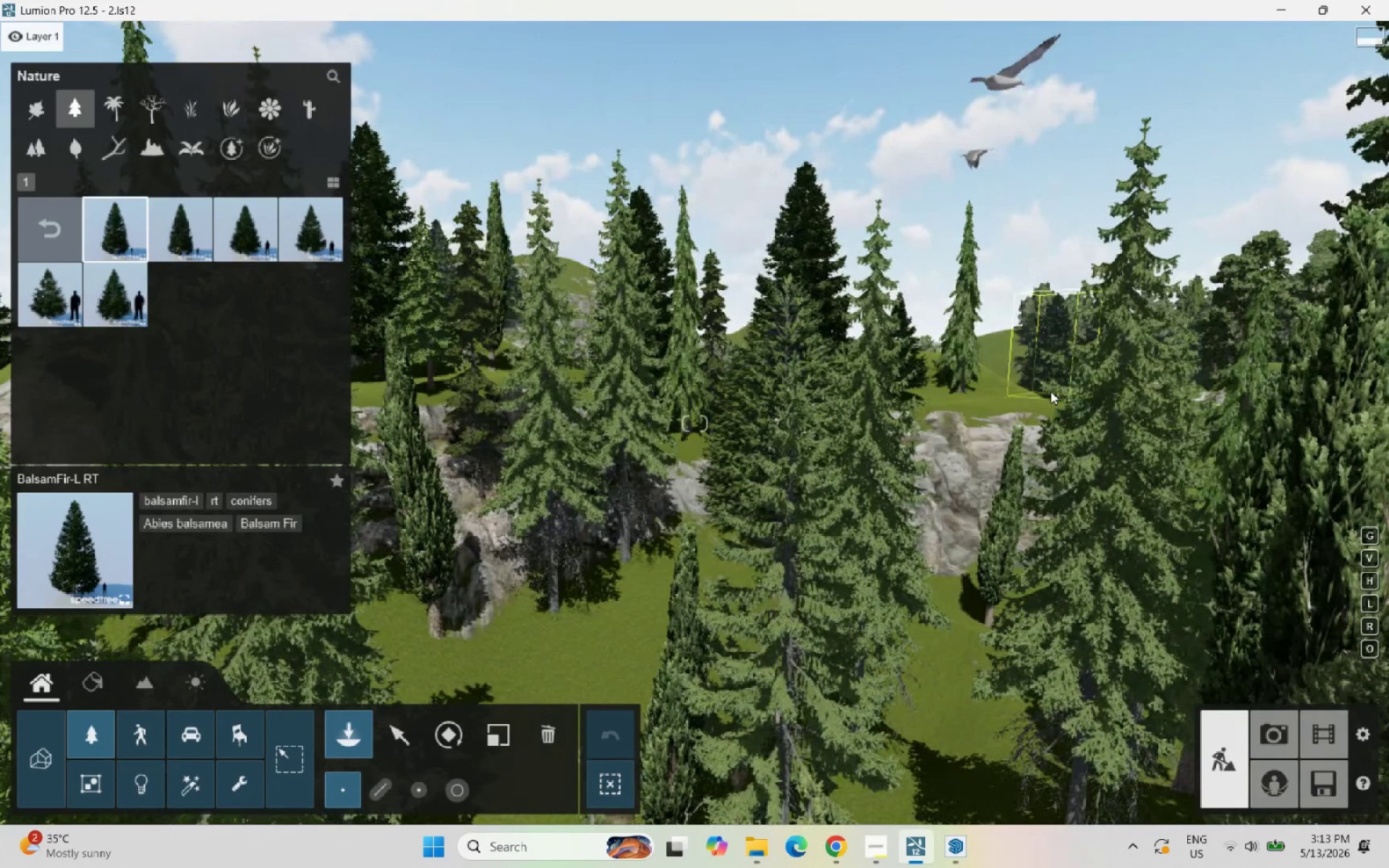 
left_click([1027, 407])
 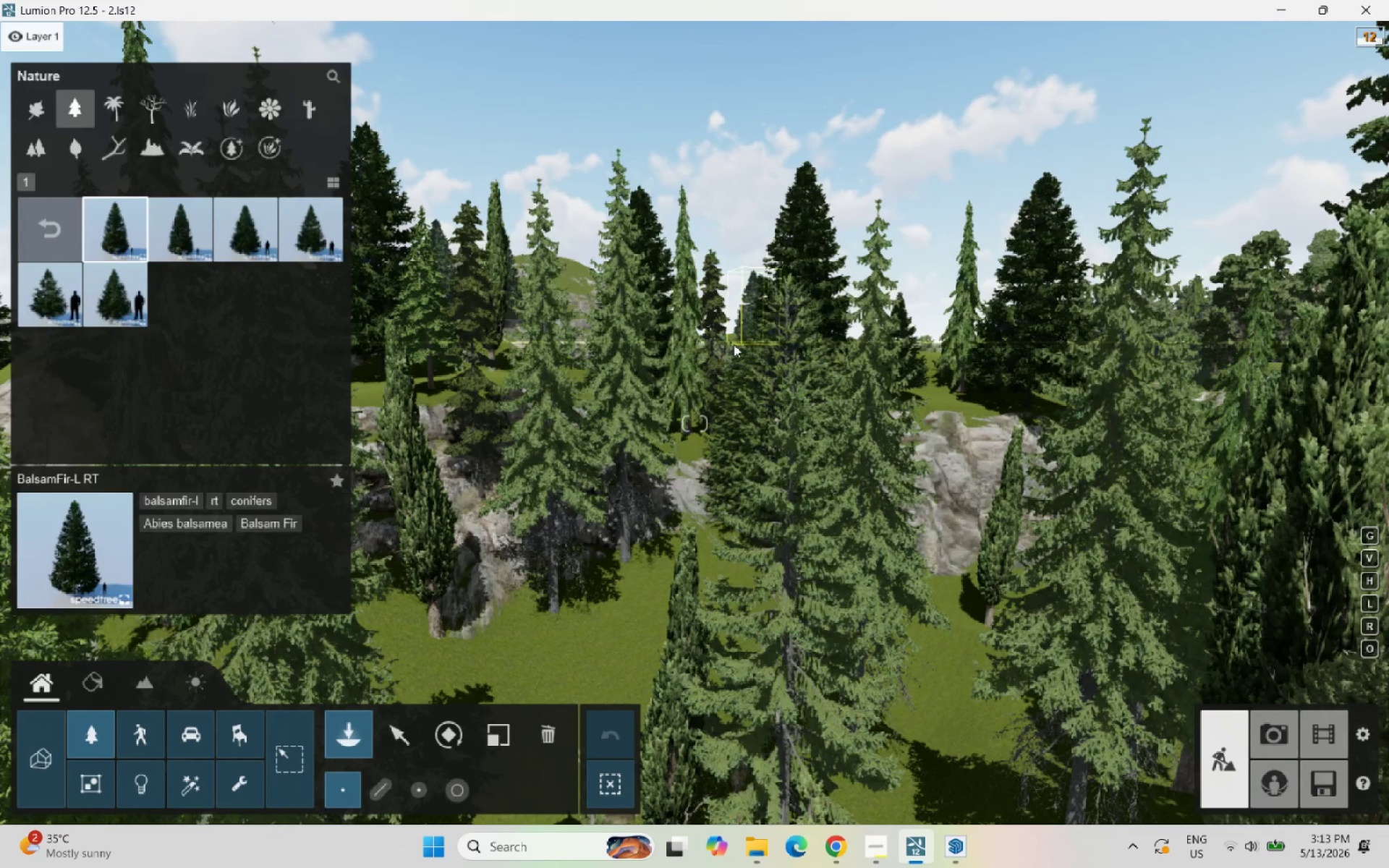 
left_click([567, 277])
 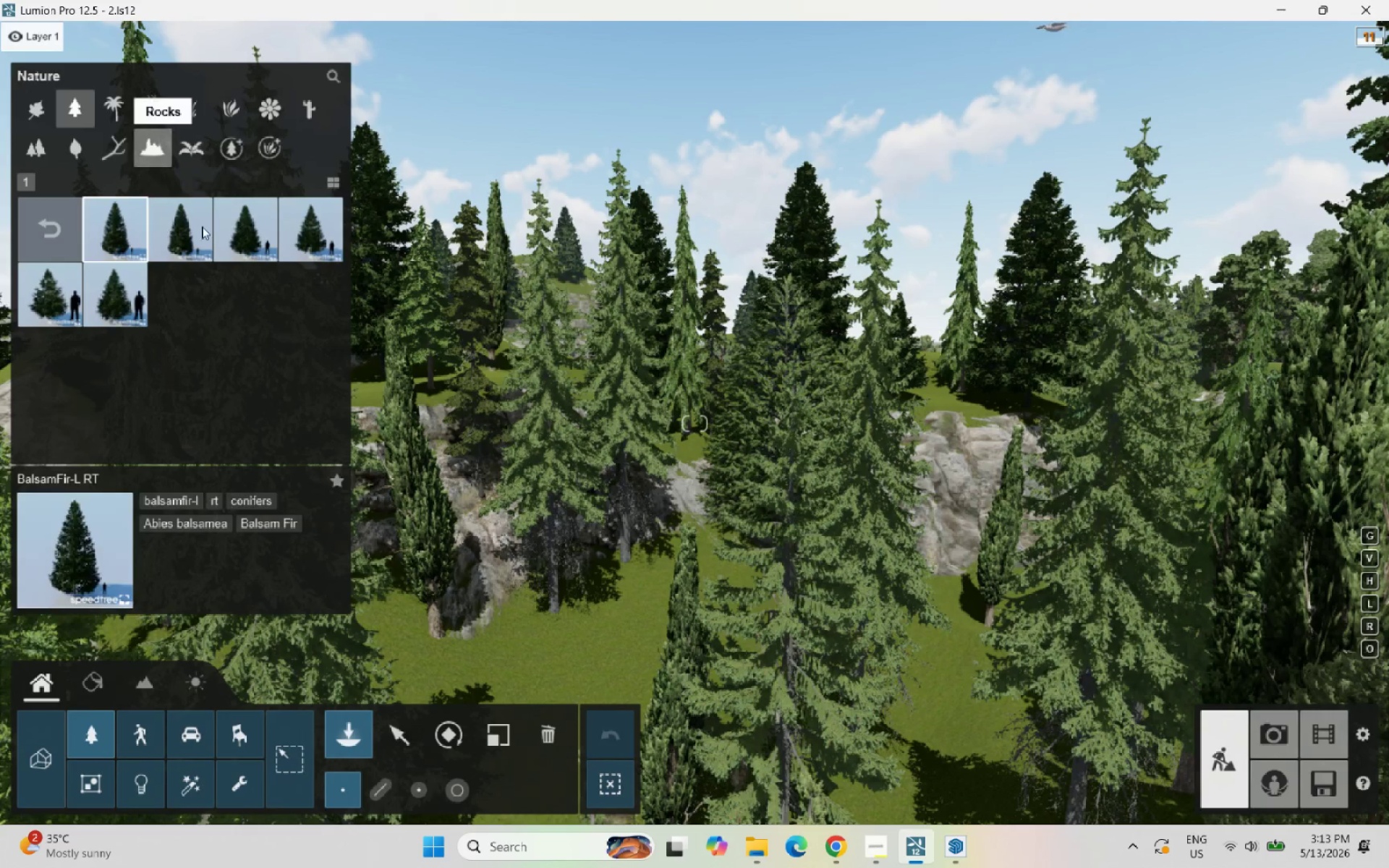 
left_click([166, 241])
 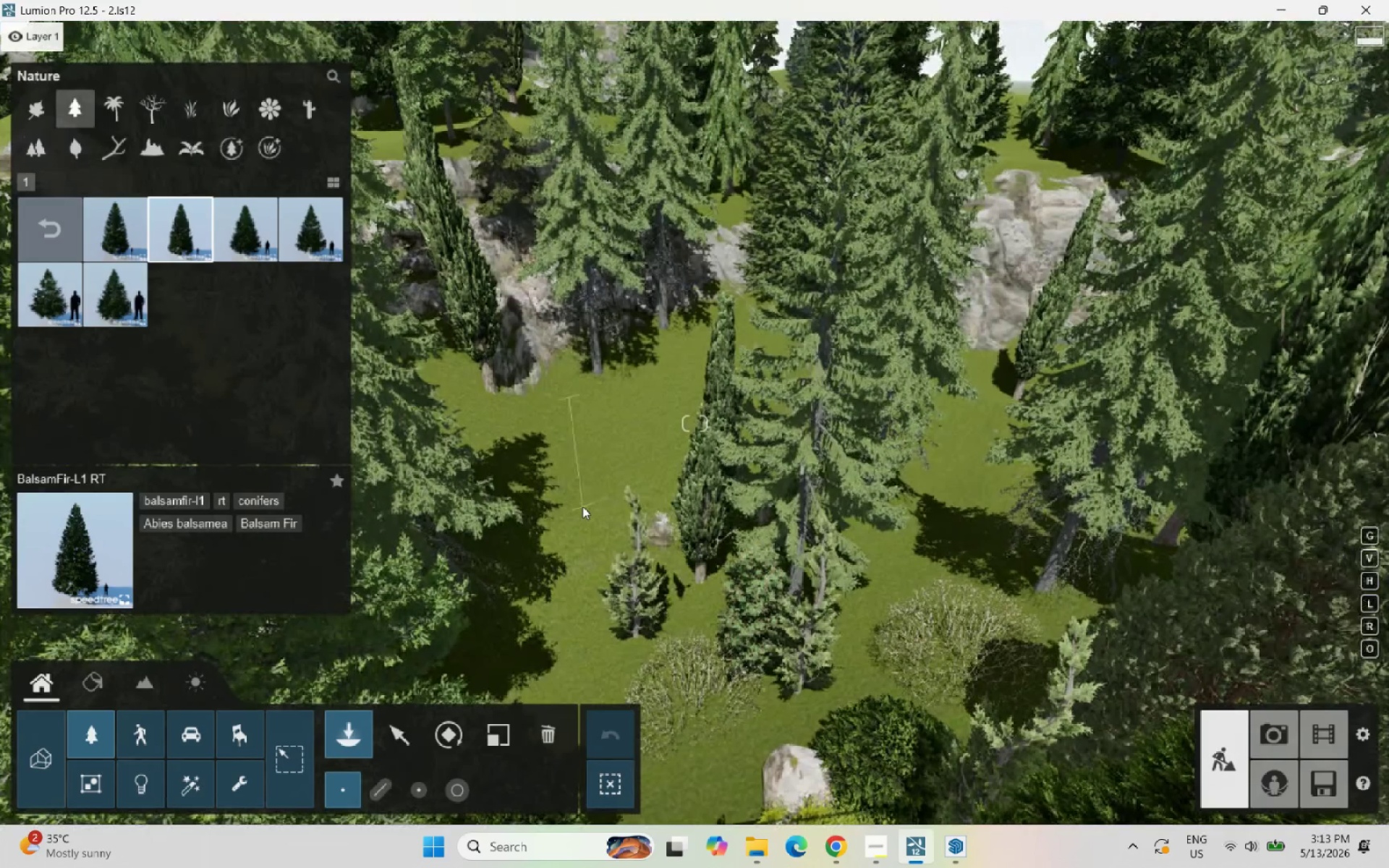 
wait(6.19)
 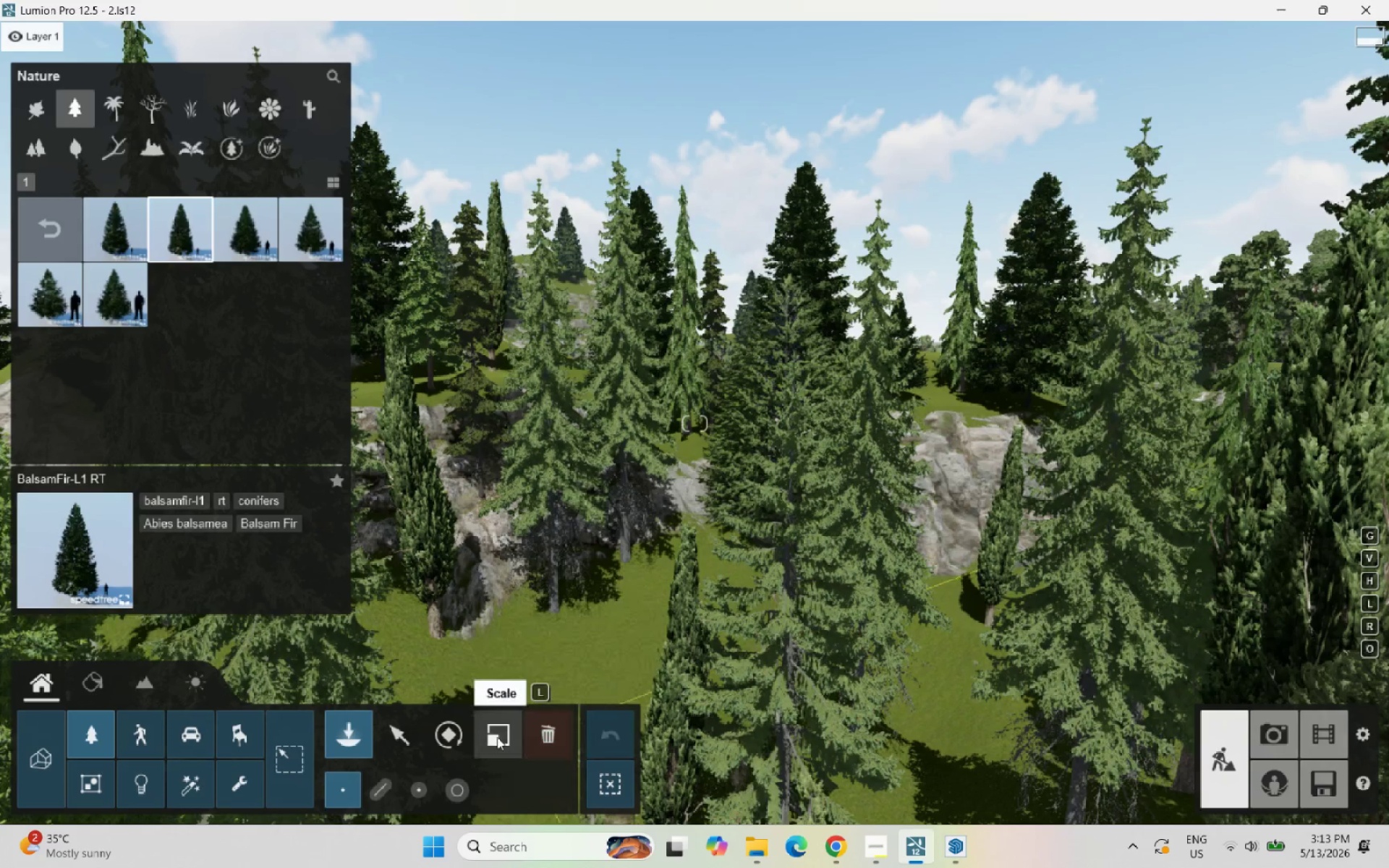 
left_click([65, 237])
 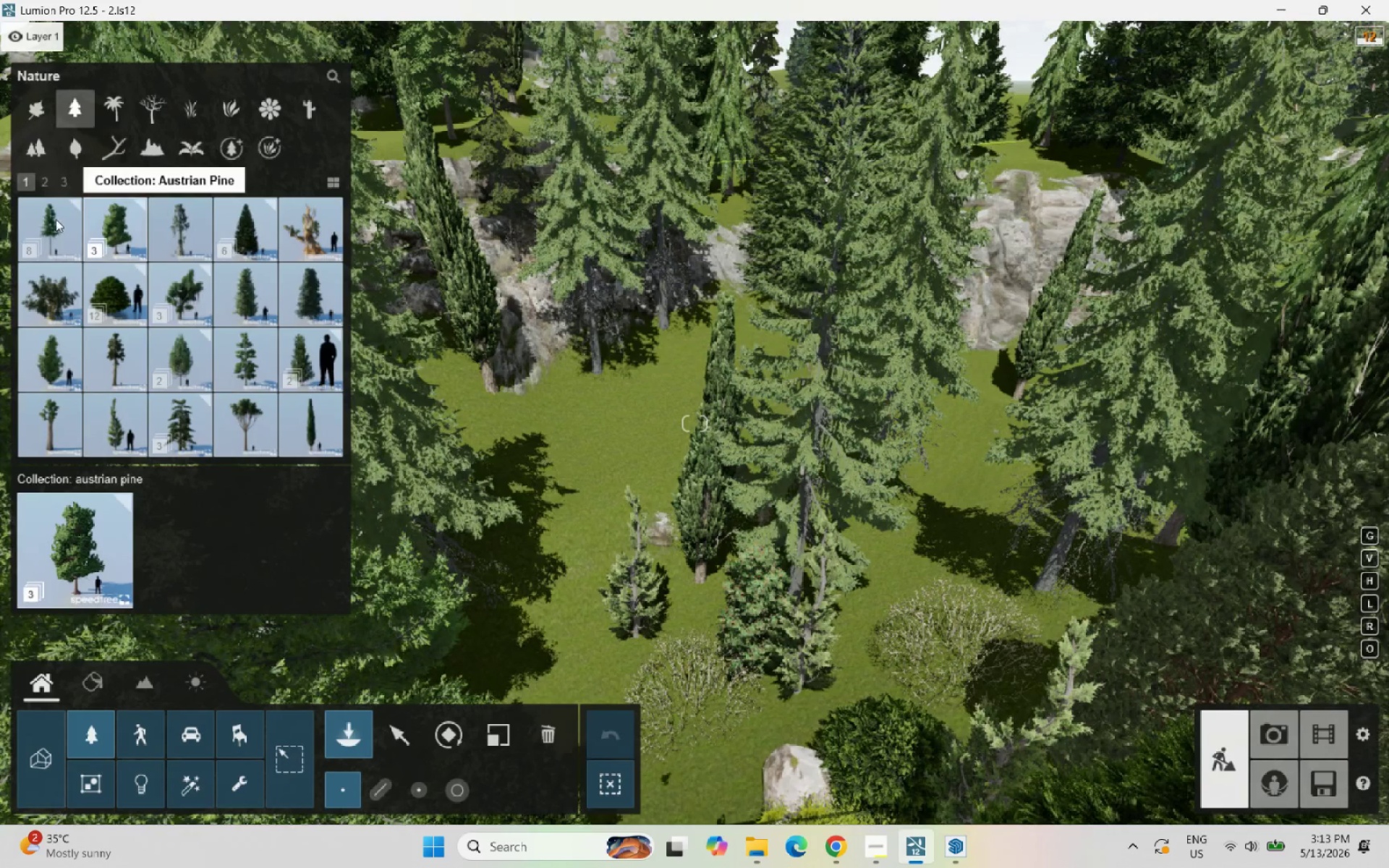 
left_click([48, 226])
 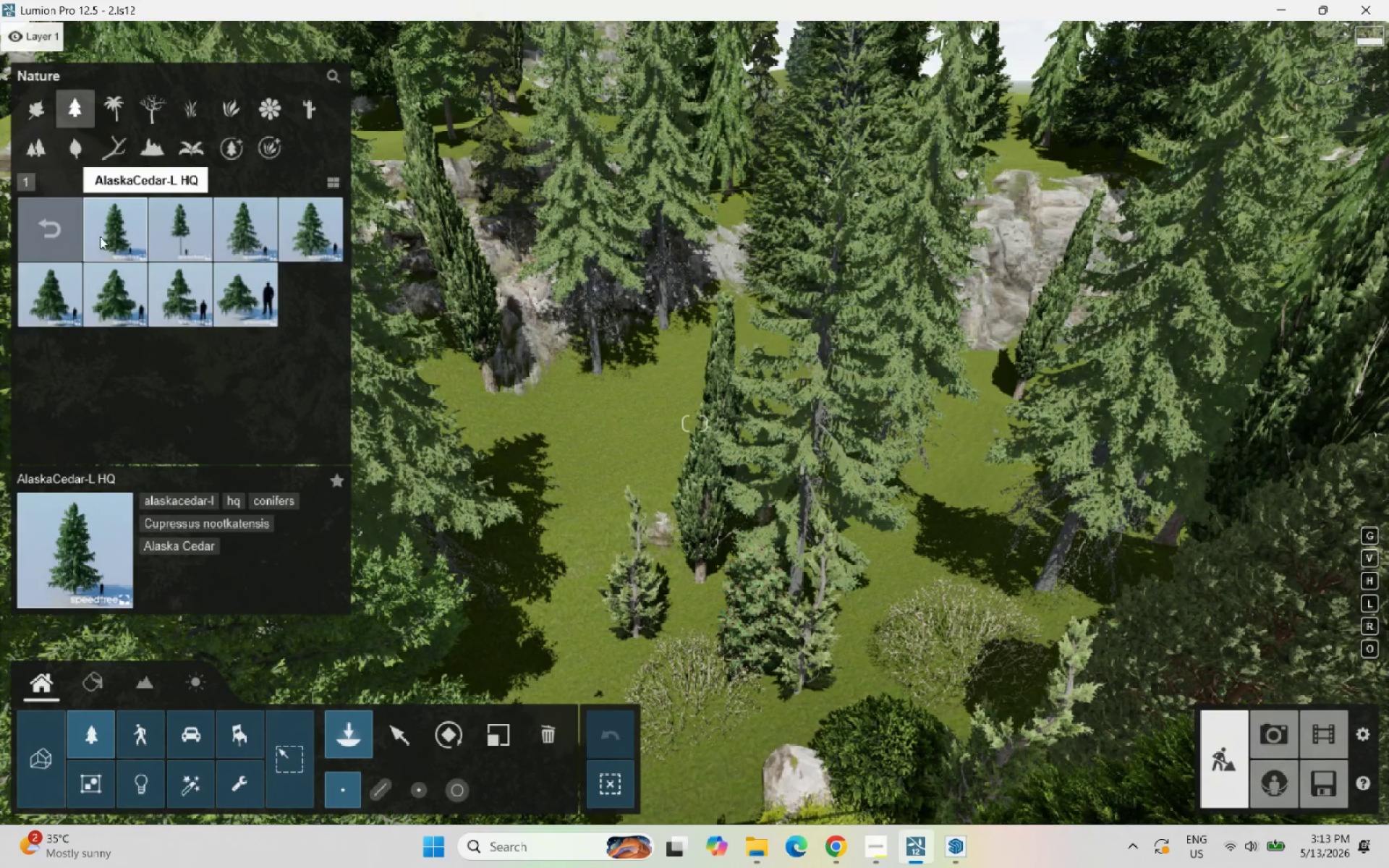 
left_click([189, 233])
 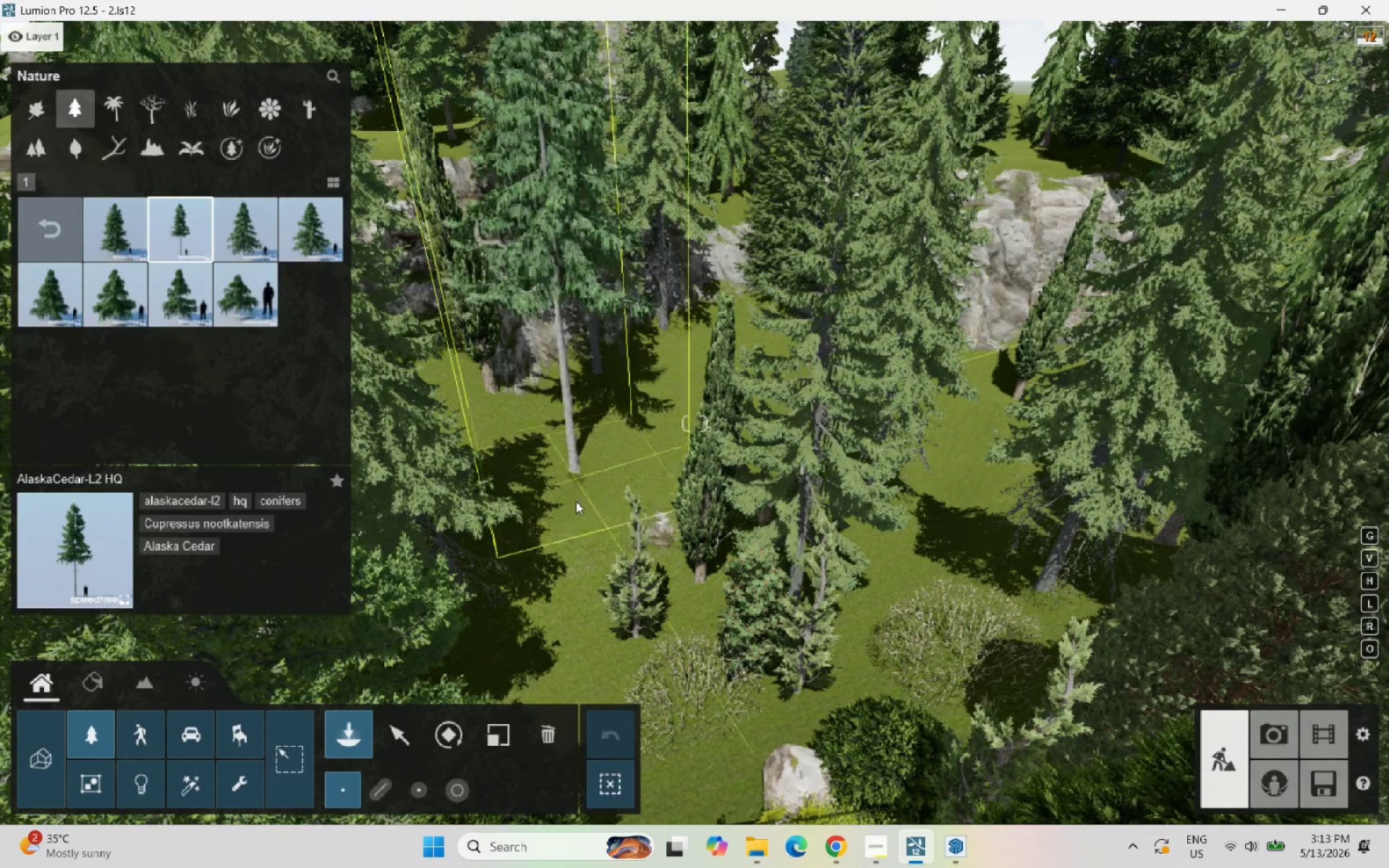 
left_click([577, 503])
 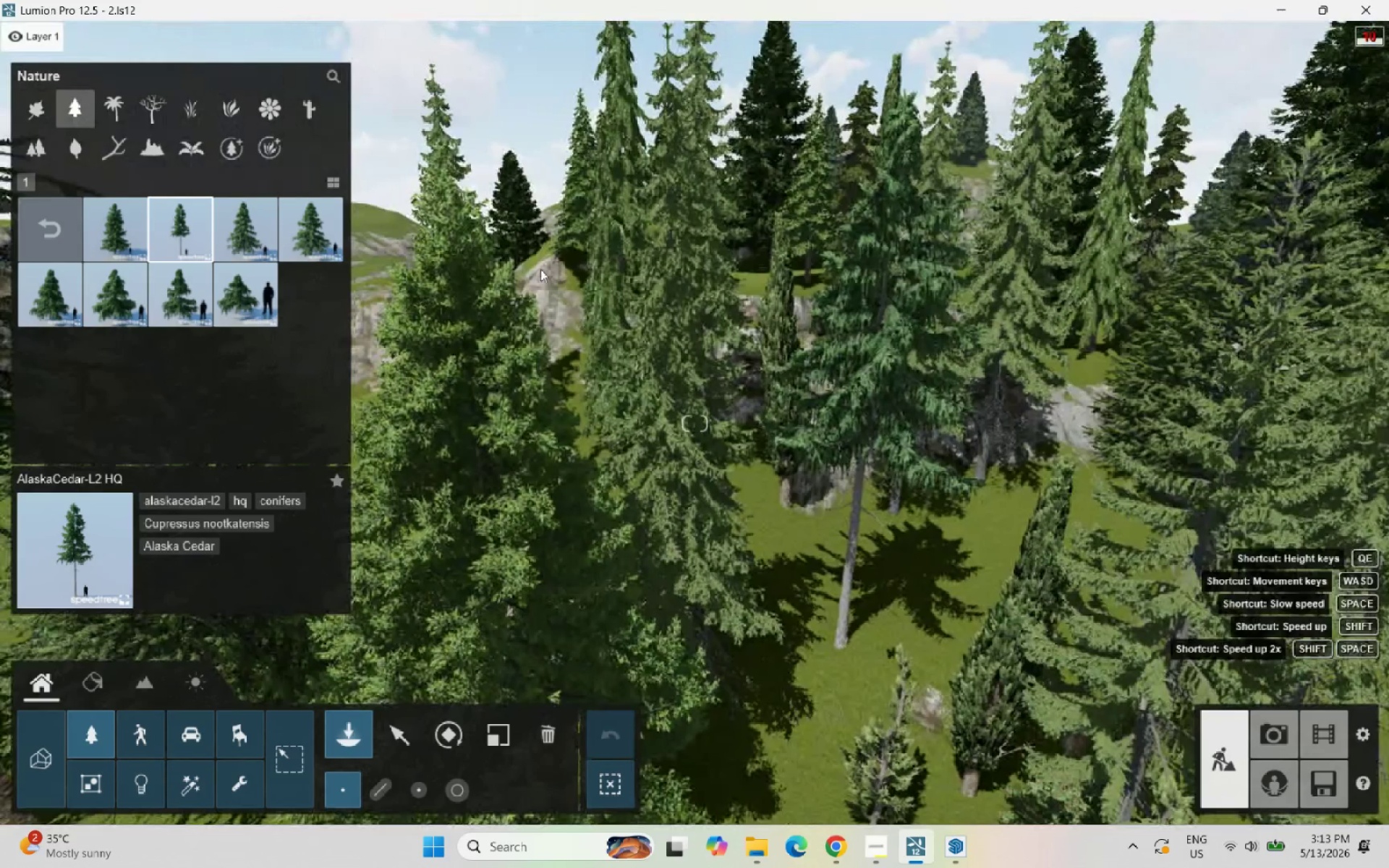 
left_click([540, 263])
 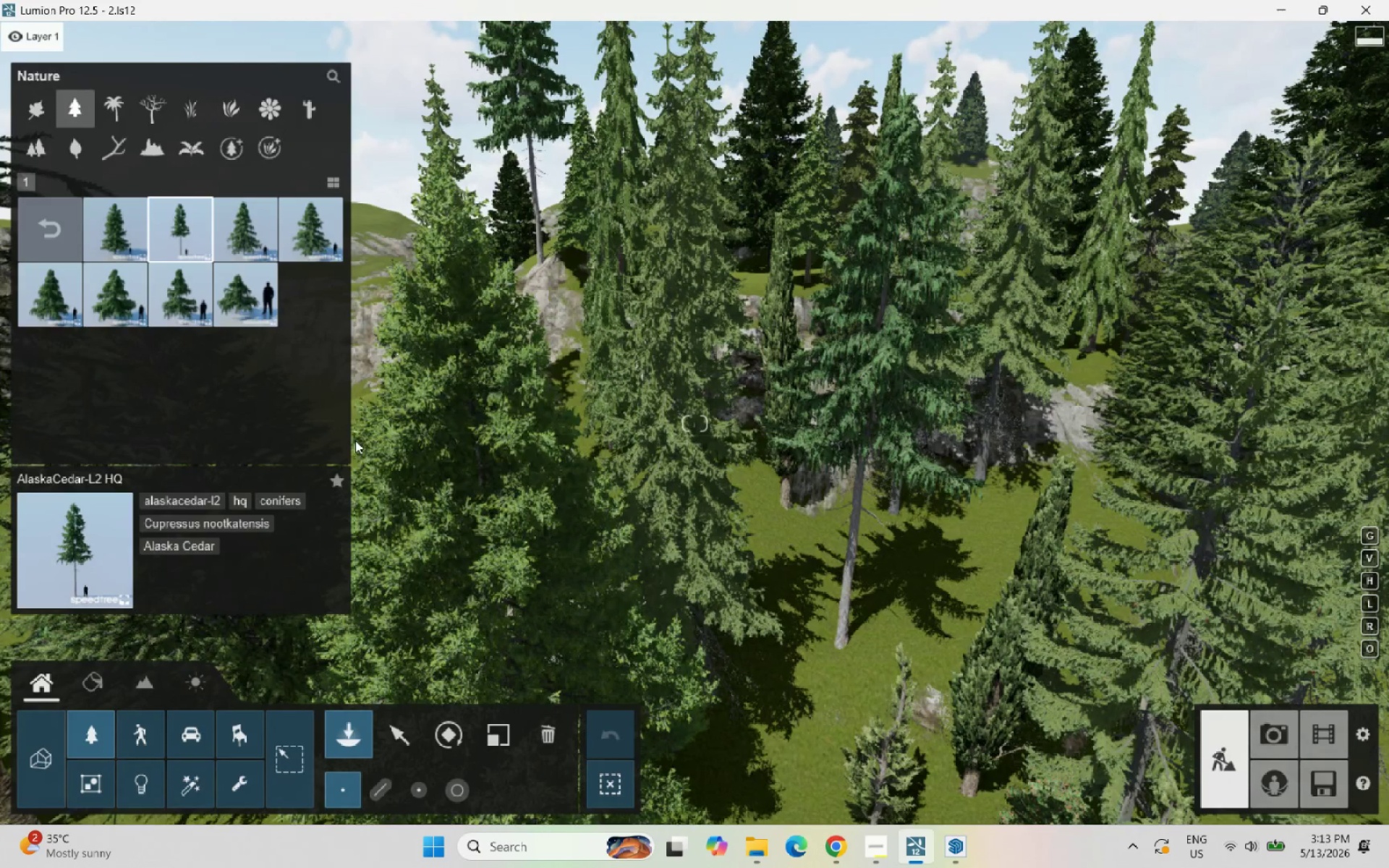 
left_click([361, 415])
 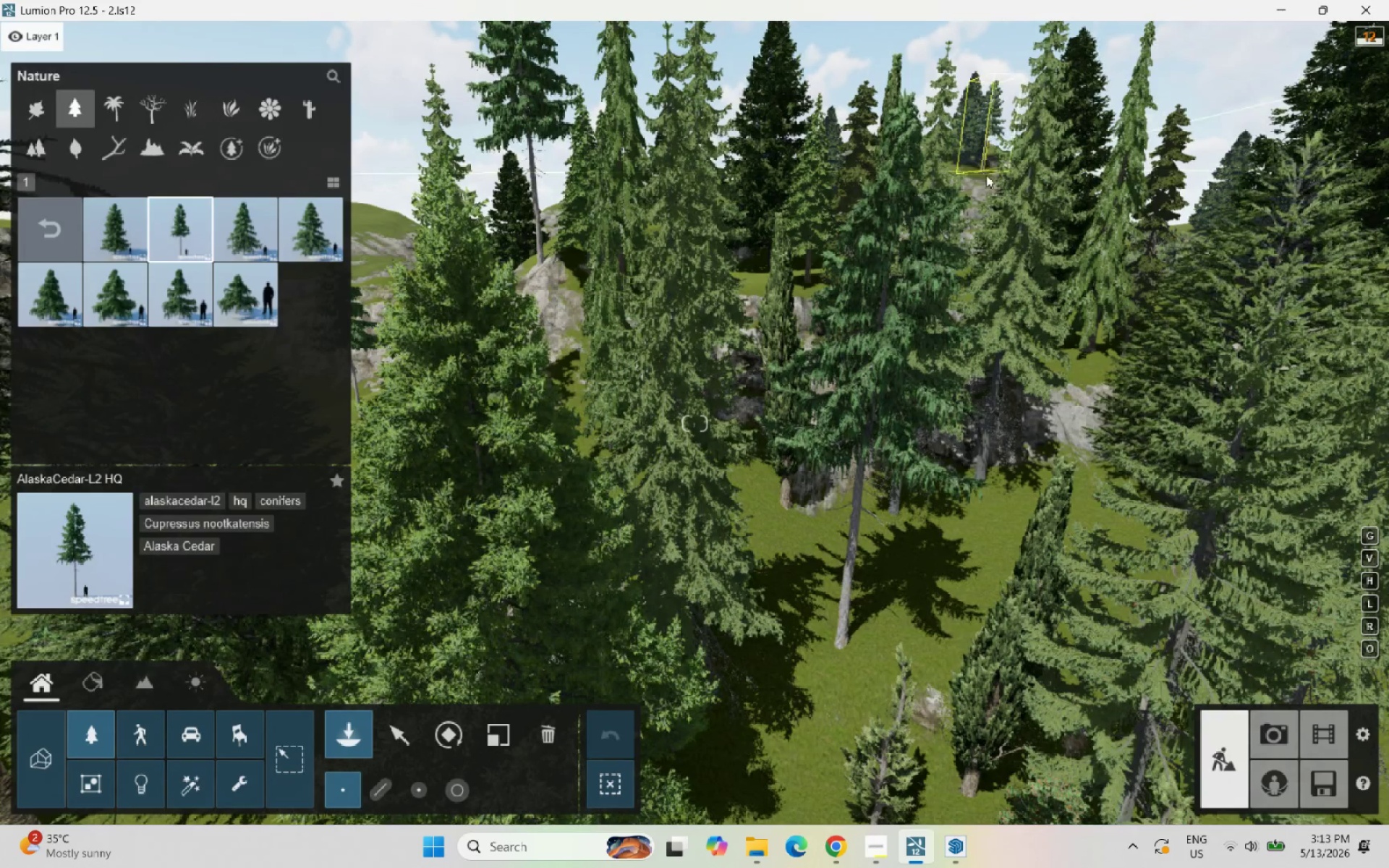 
left_click([982, 195])
 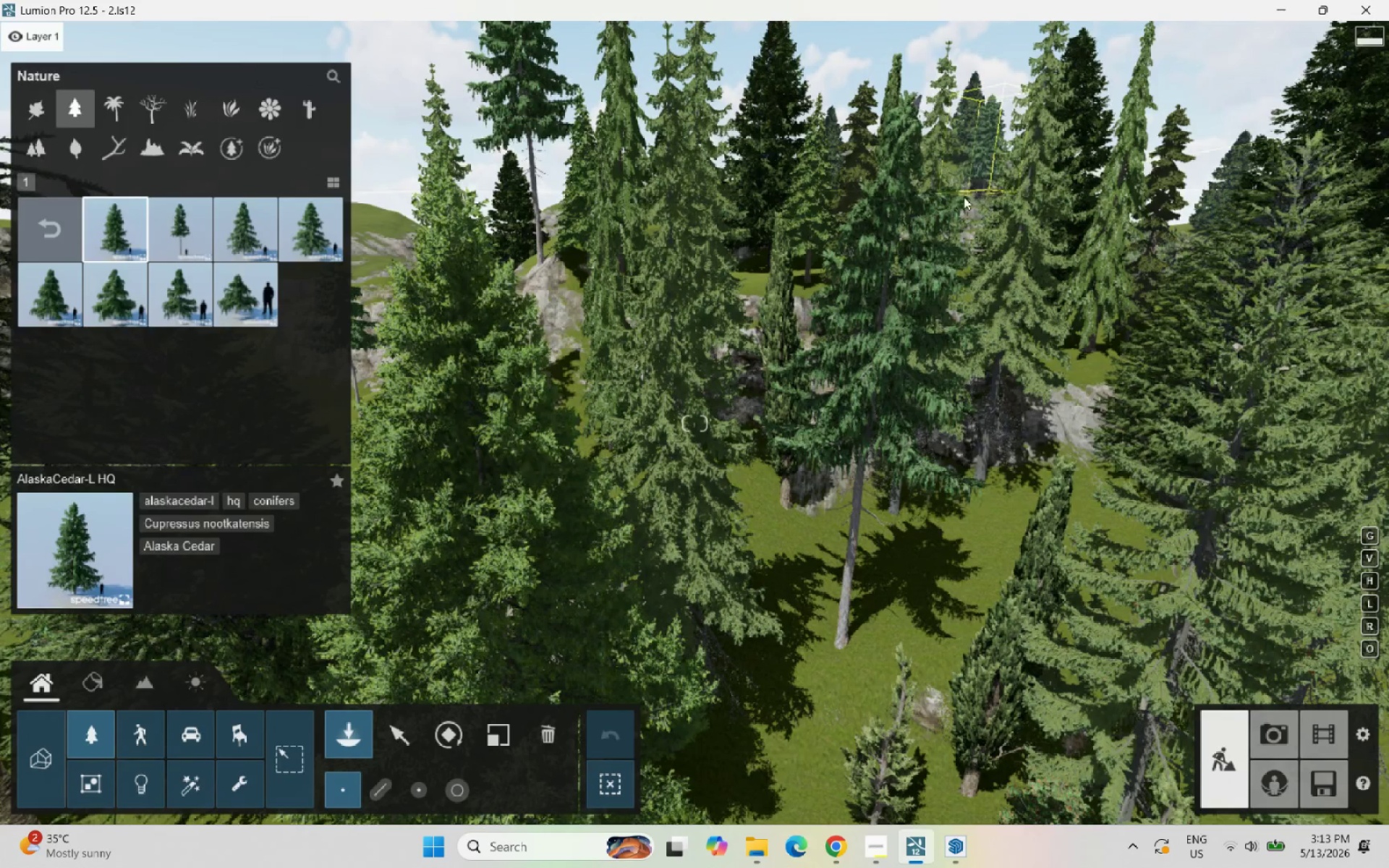 
left_click([959, 197])
 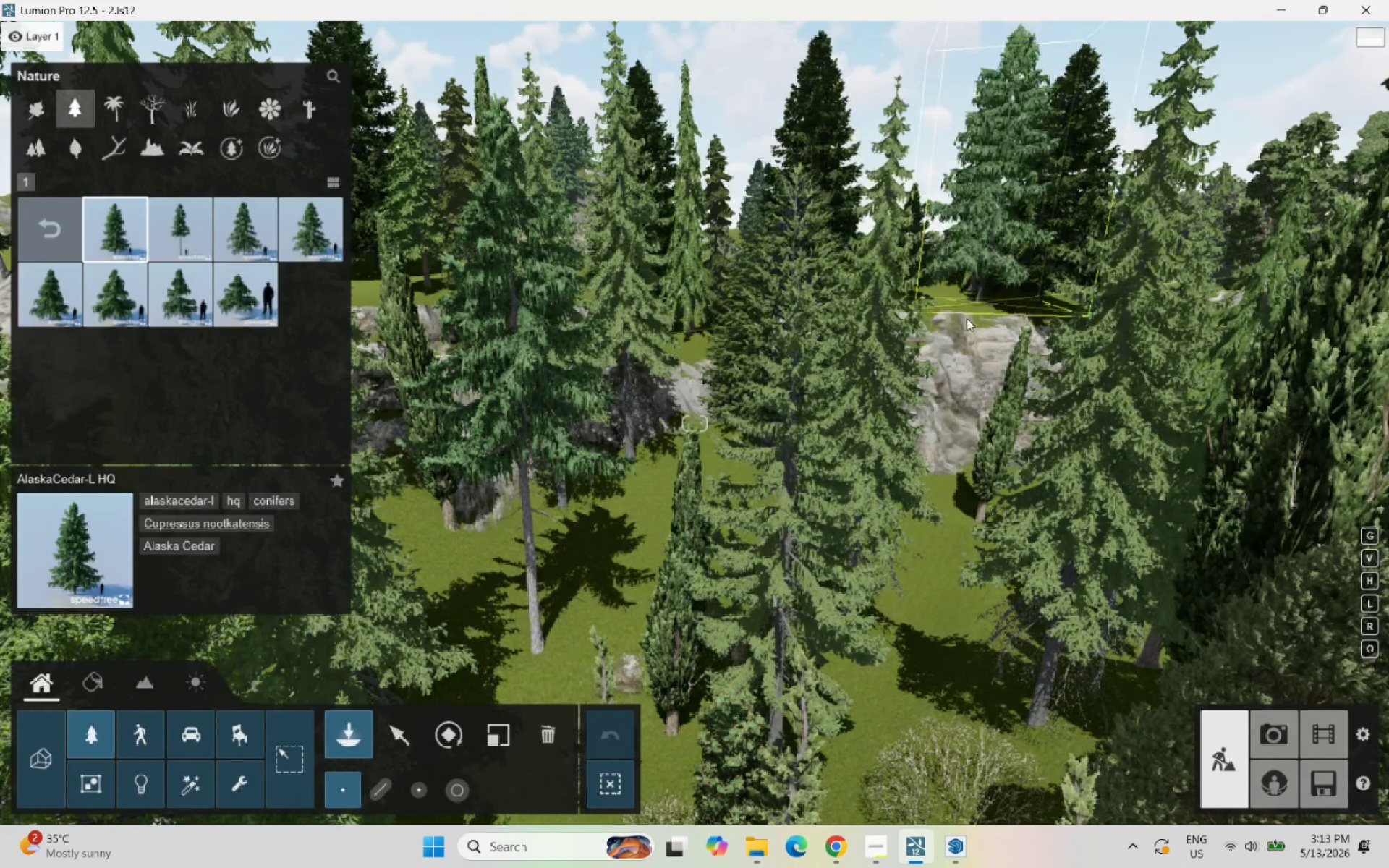 
left_click([951, 319])
 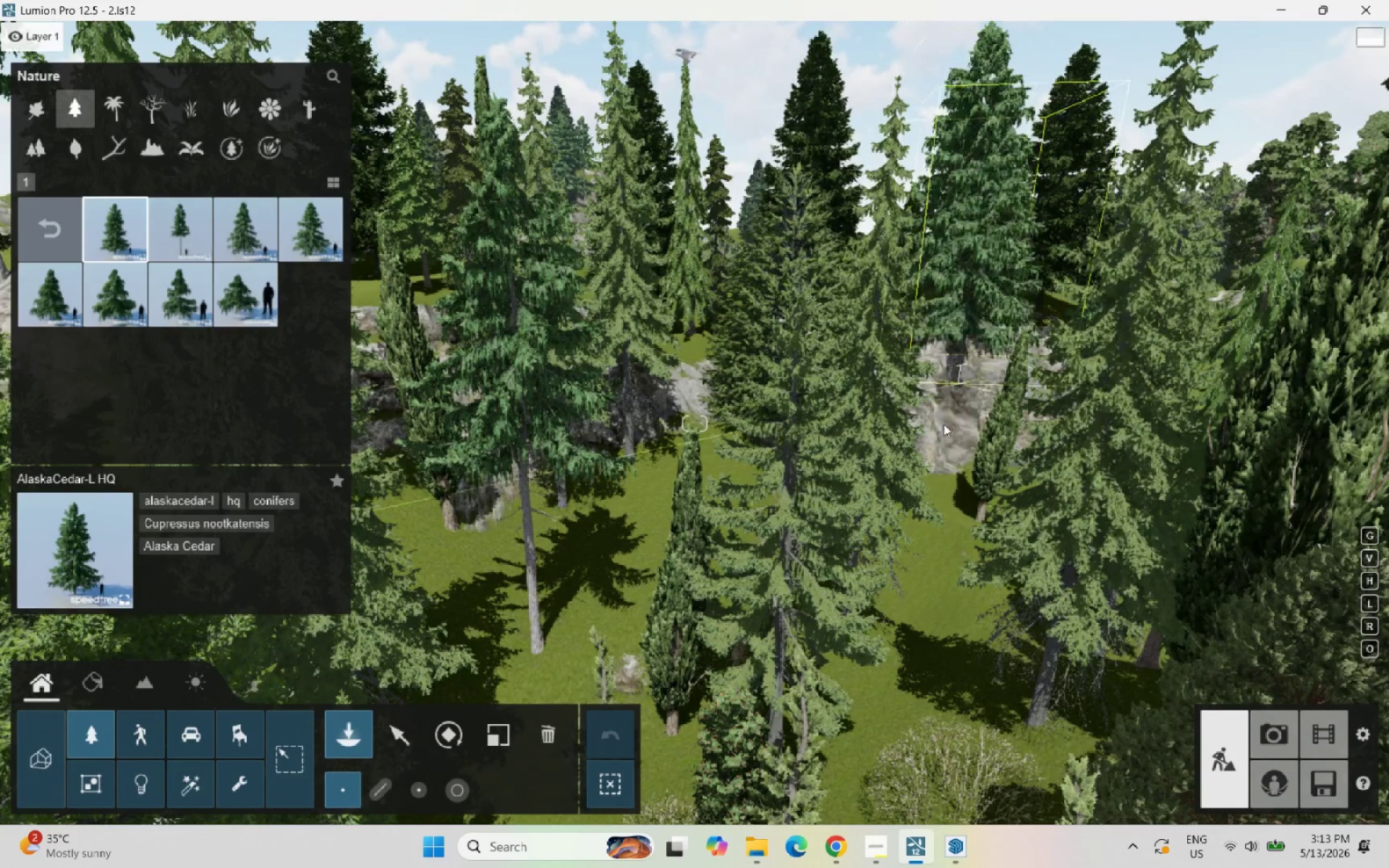 
scroll: coordinate [182, 17], scroll_direction: down, amount: 8.0
 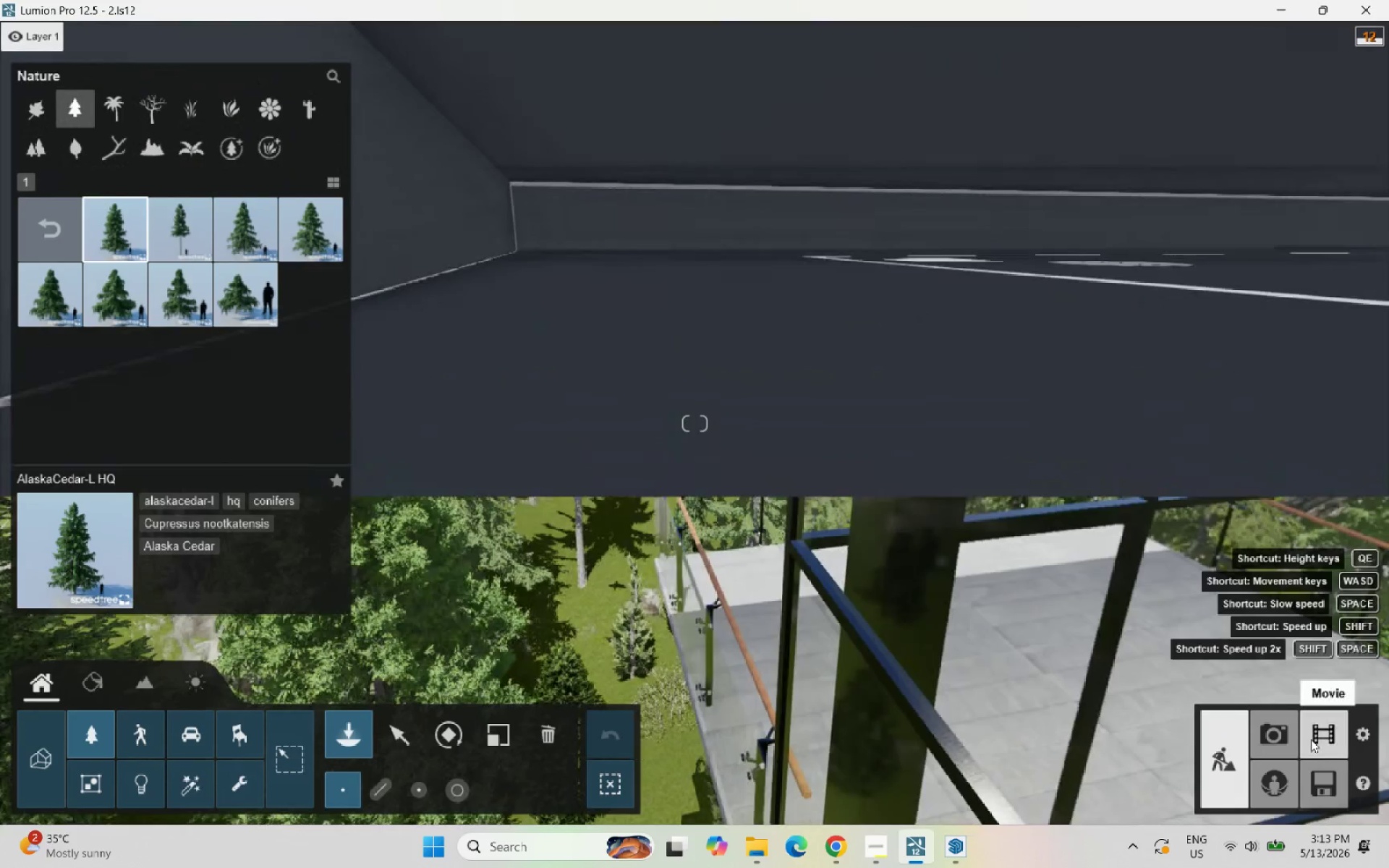 
double_click([1275, 746])
 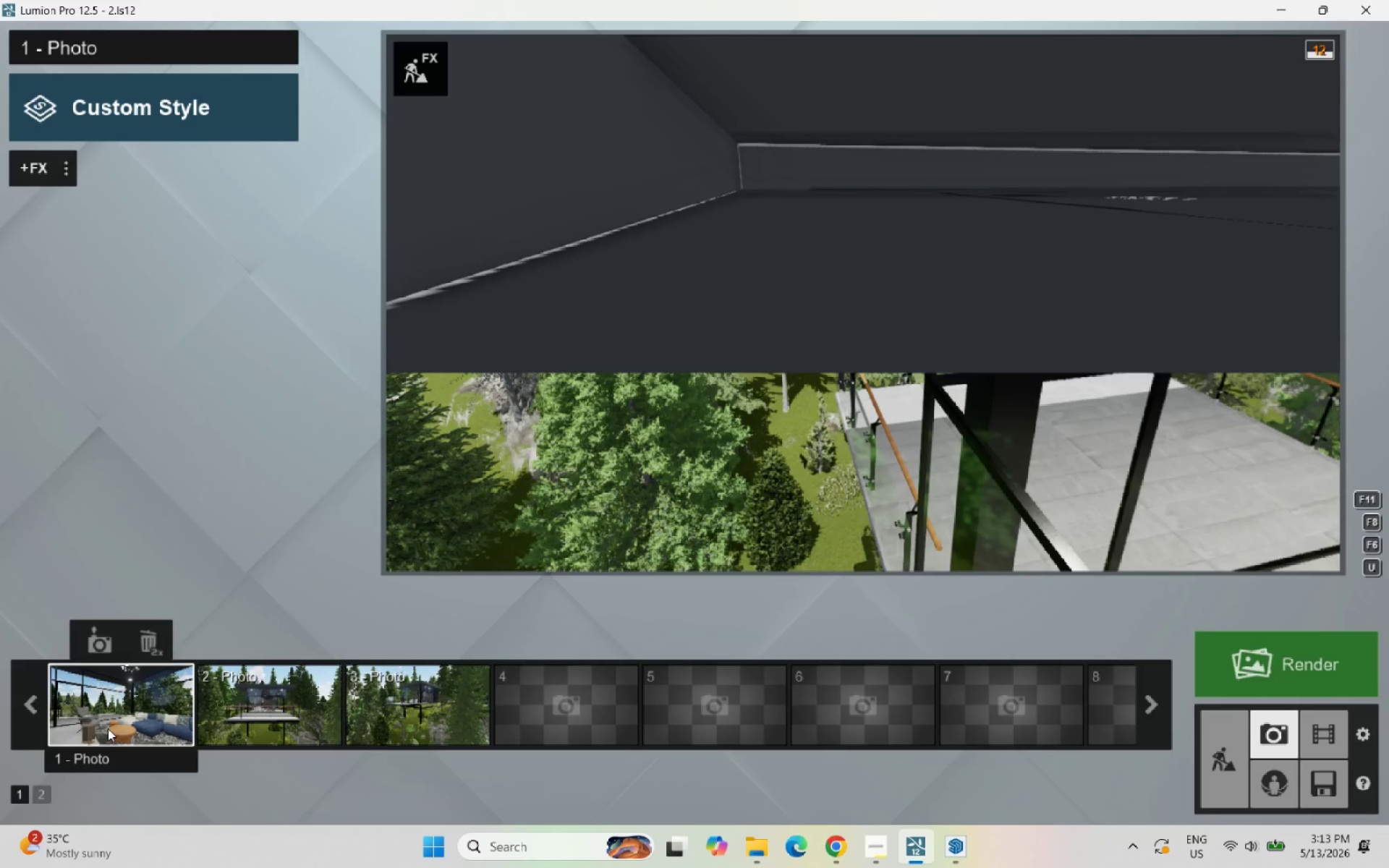 
double_click([92, 733])
 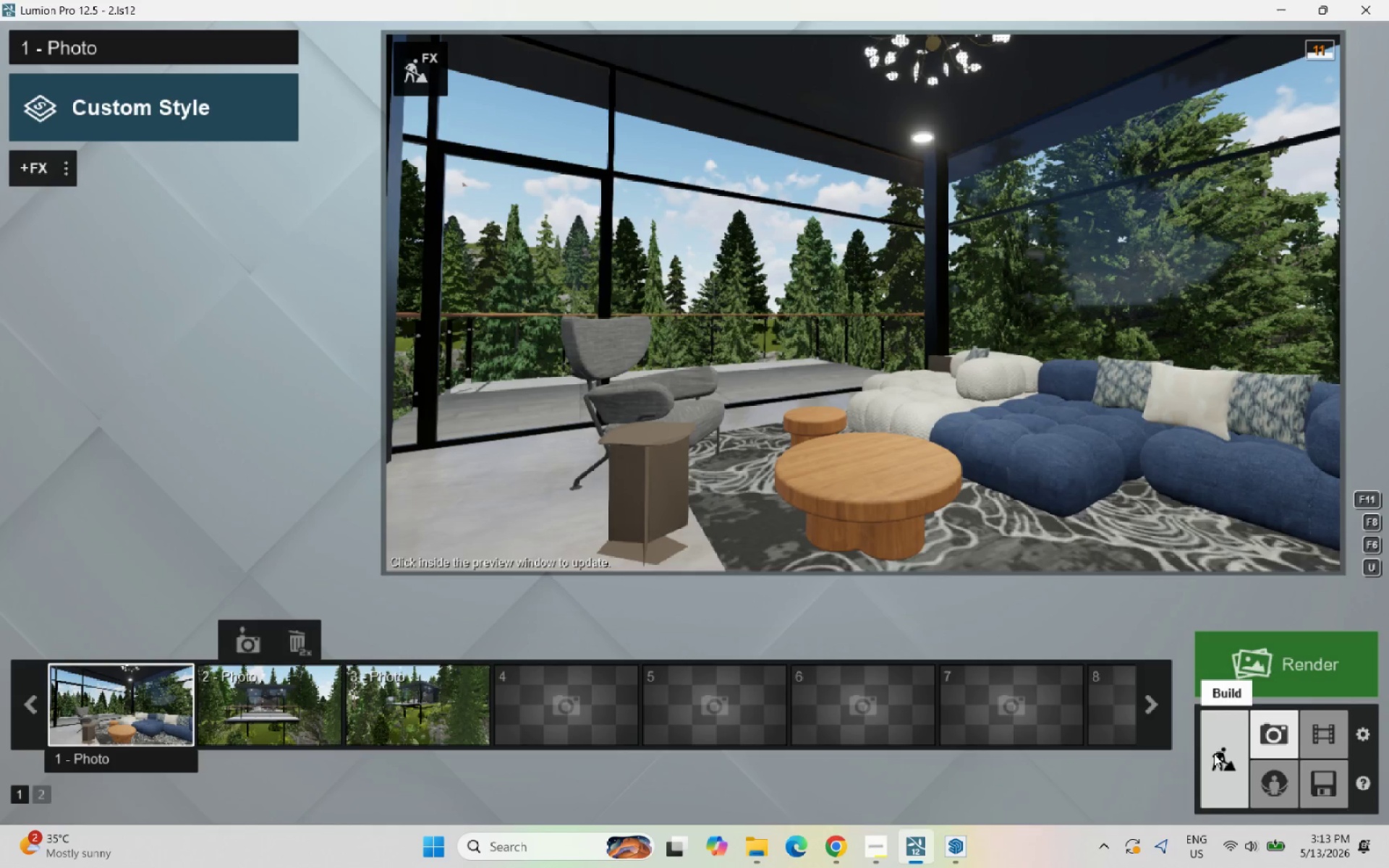 
wait(6.03)
 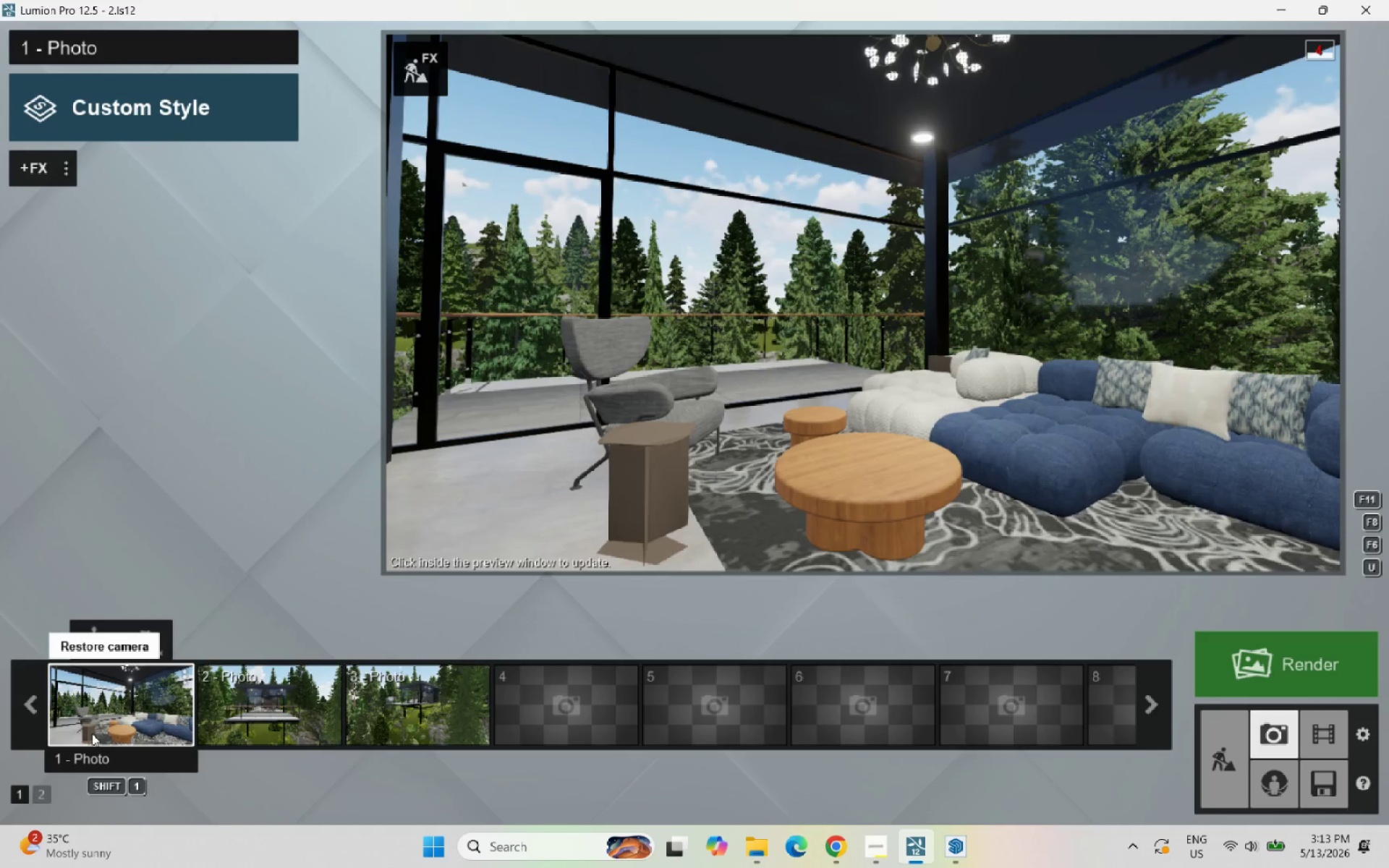 
double_click([1214, 754])
 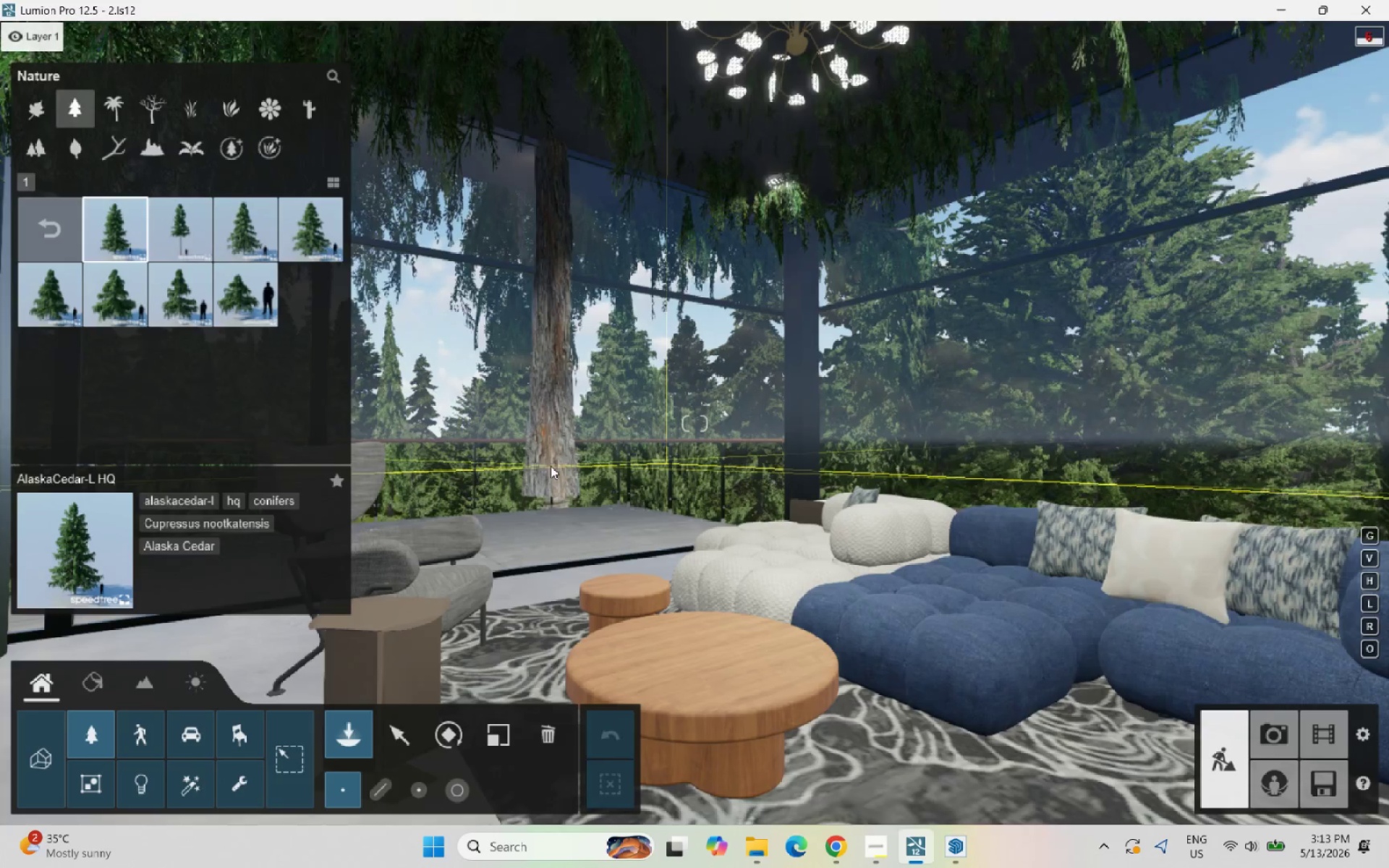 
scroll: coordinate [539, 601], scroll_direction: up, amount: 30.0
 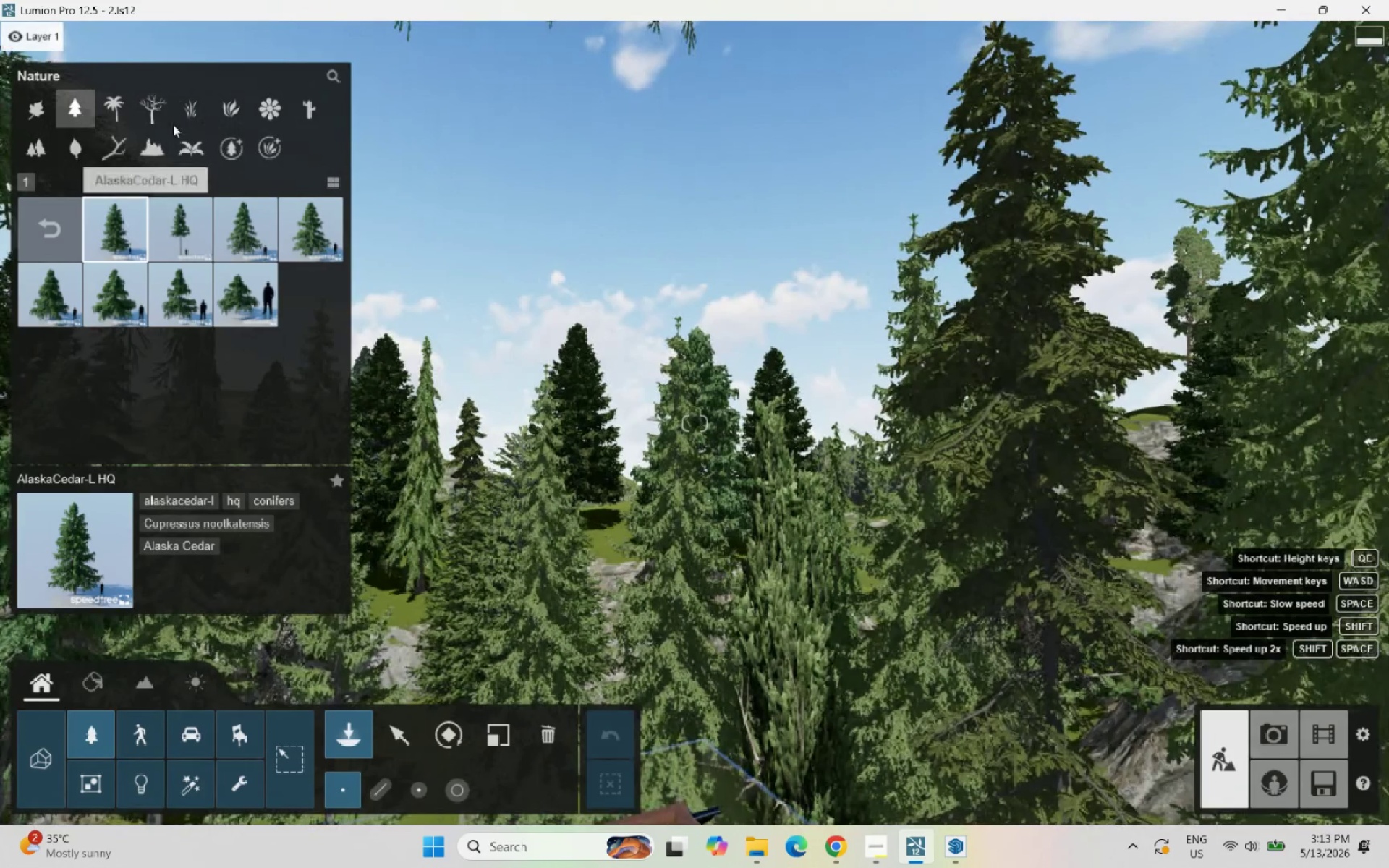 
left_click([233, 147])
 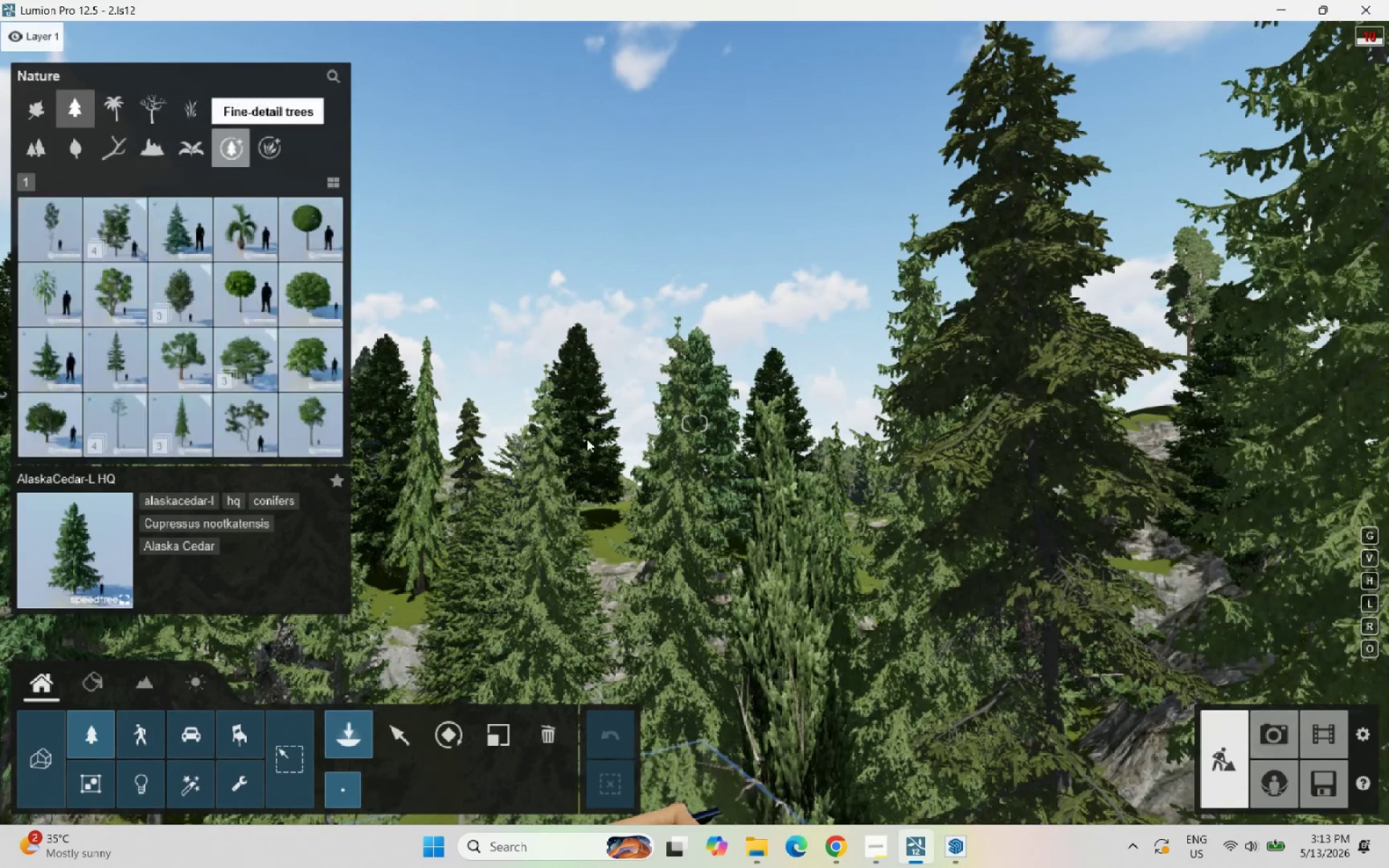 
scroll: coordinate [593, 504], scroll_direction: up, amount: 12.0
 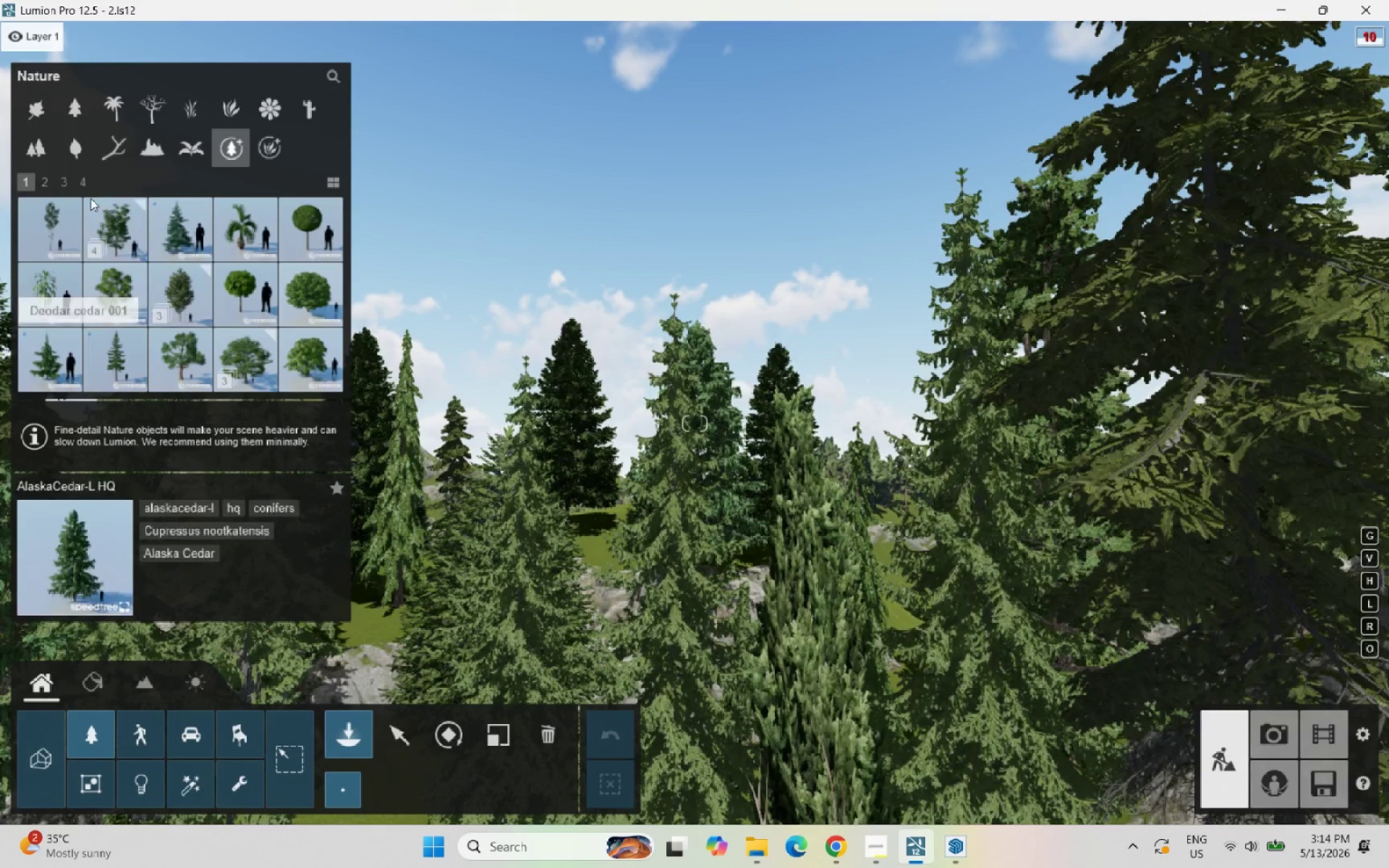 
left_click([60, 179])
 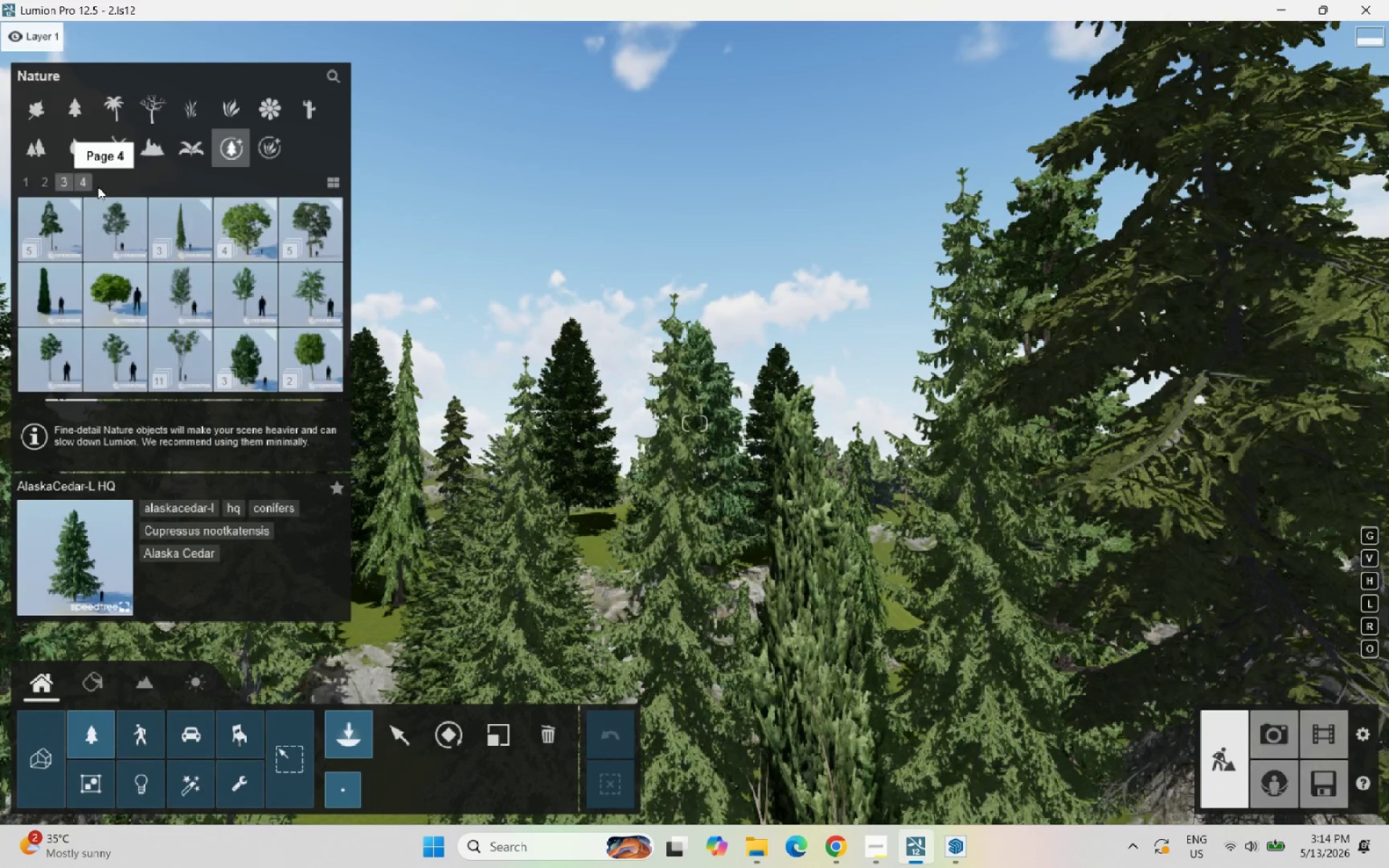 
left_click([178, 234])
 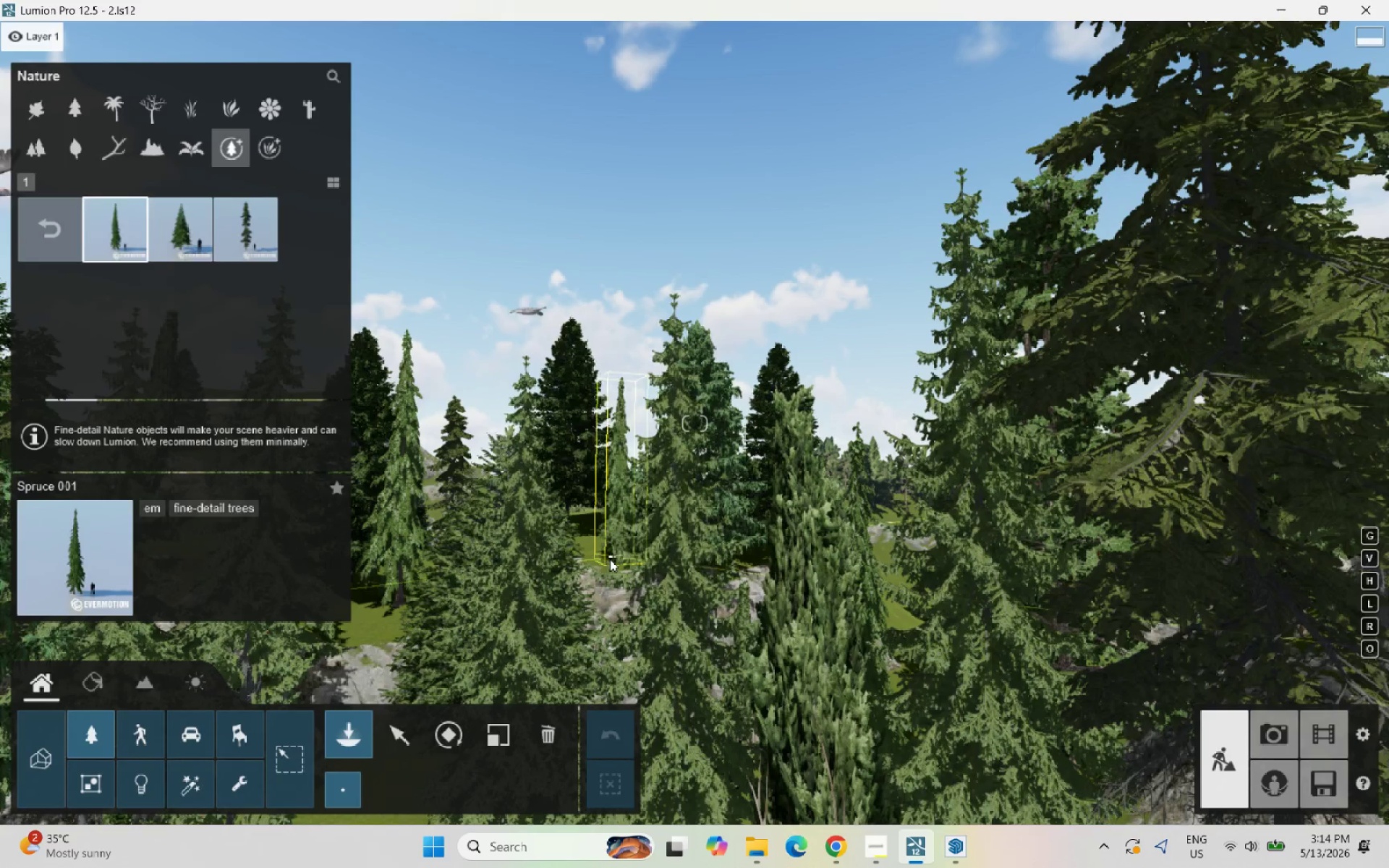 
left_click([602, 566])
 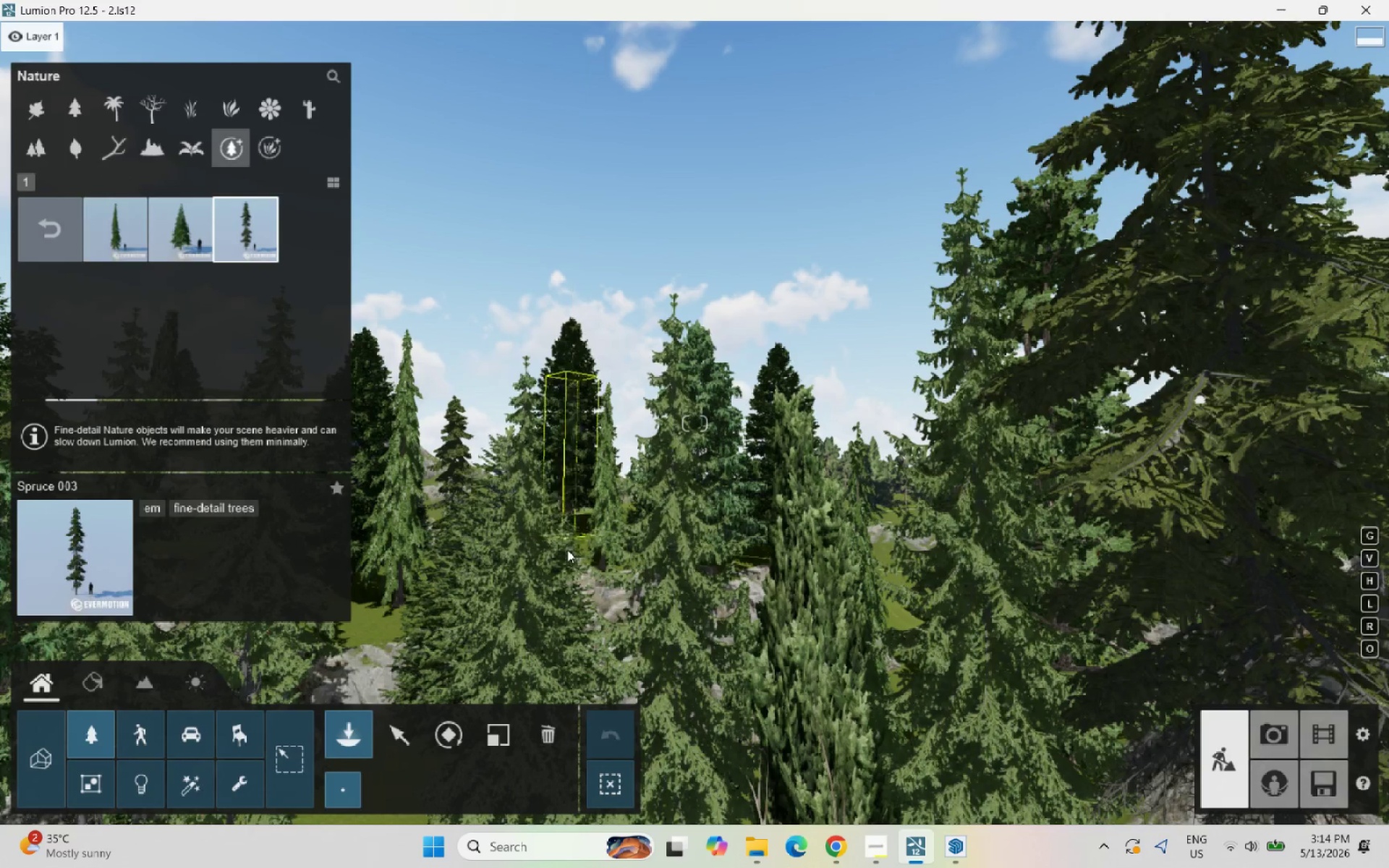 
left_click([572, 553])
 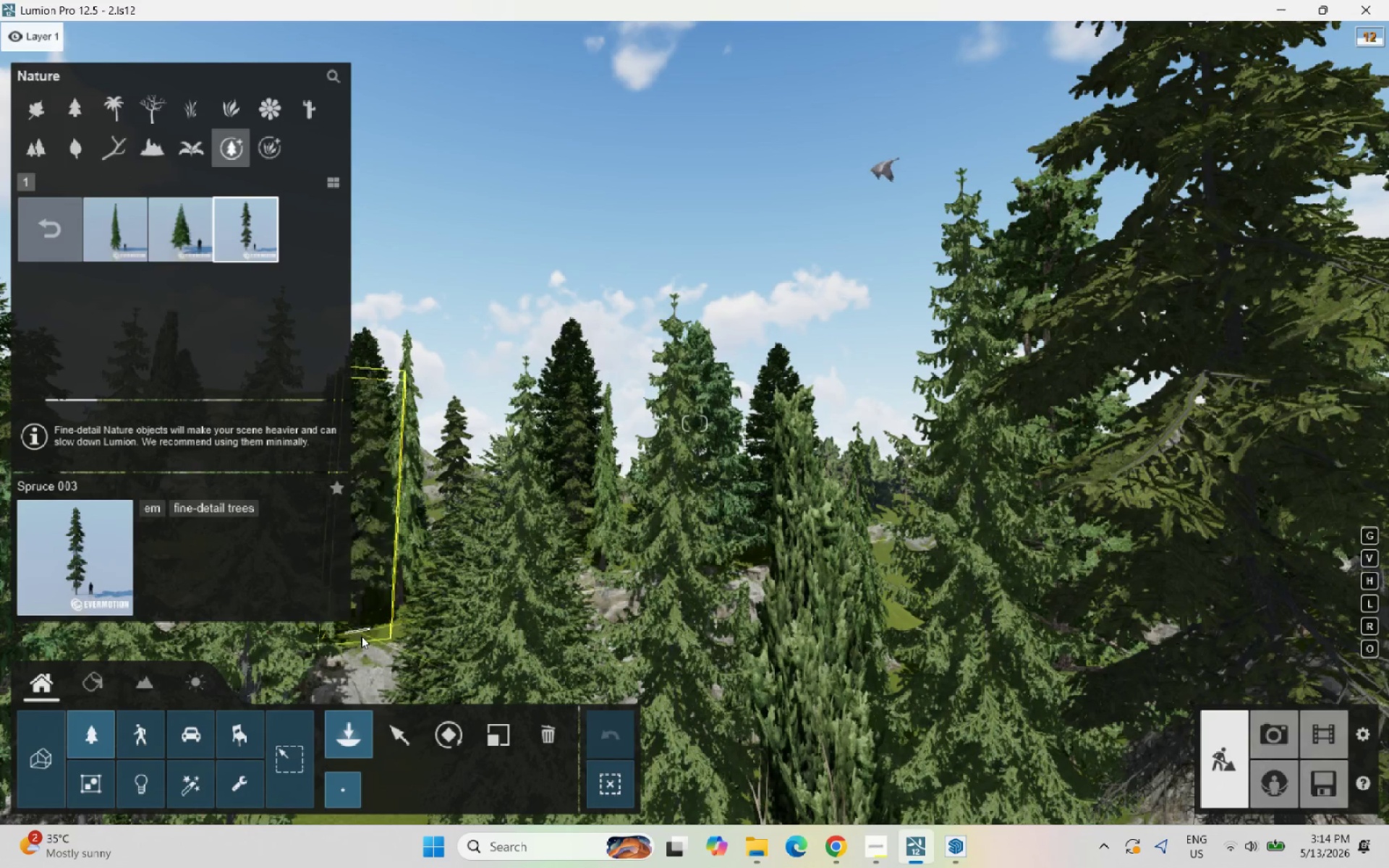 
left_click([365, 646])
 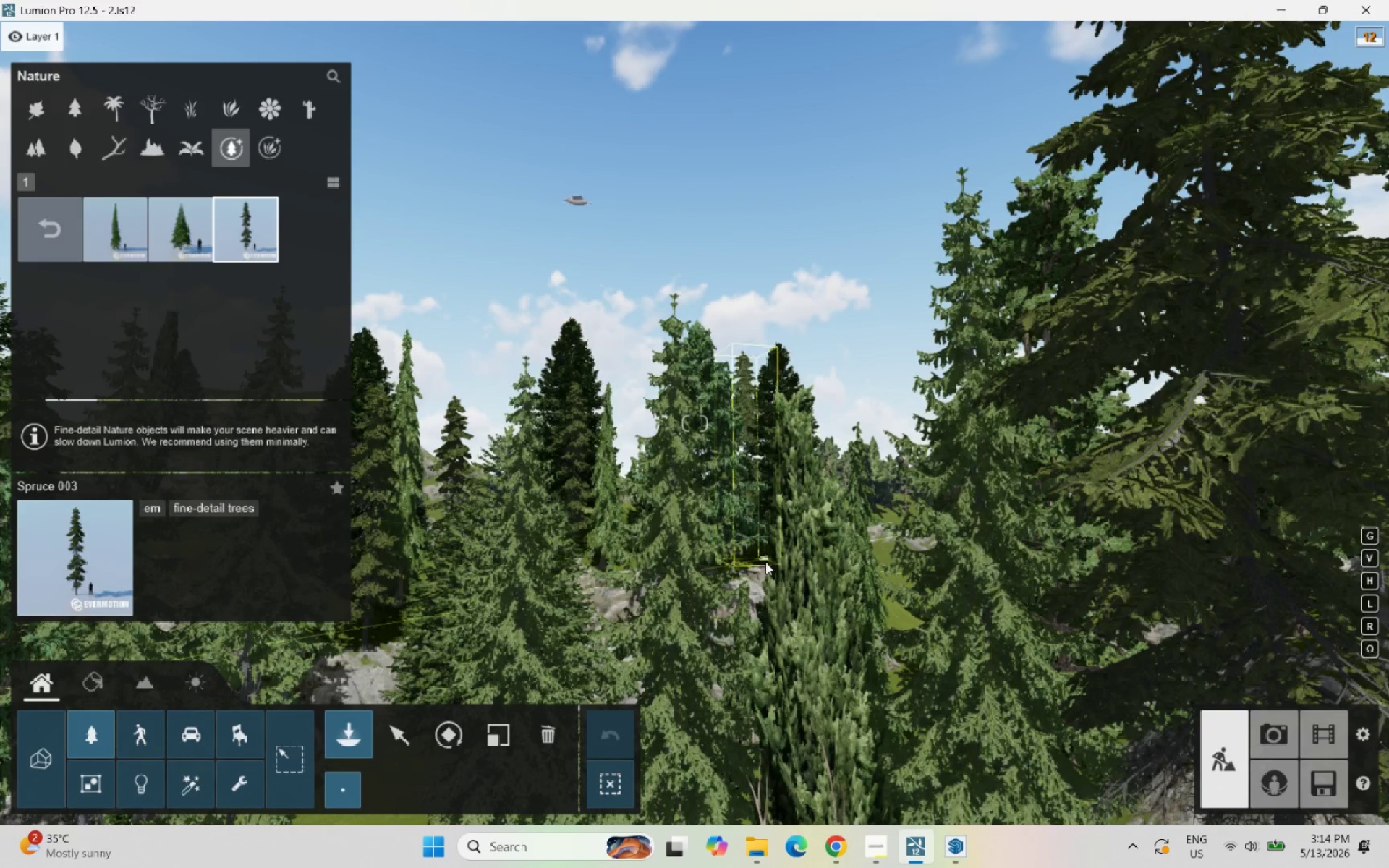 
left_click([765, 567])
 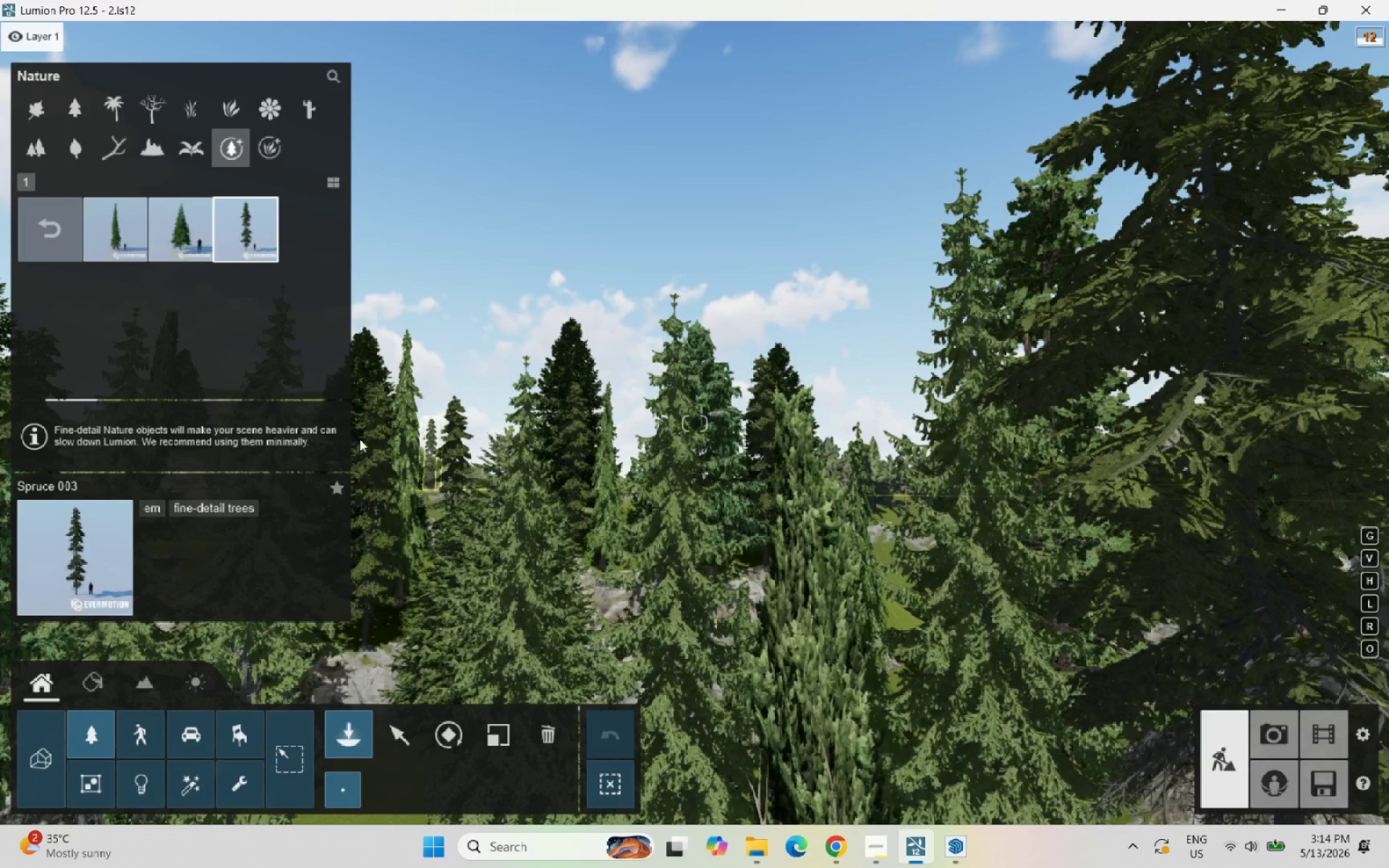 
left_click([79, 115])
 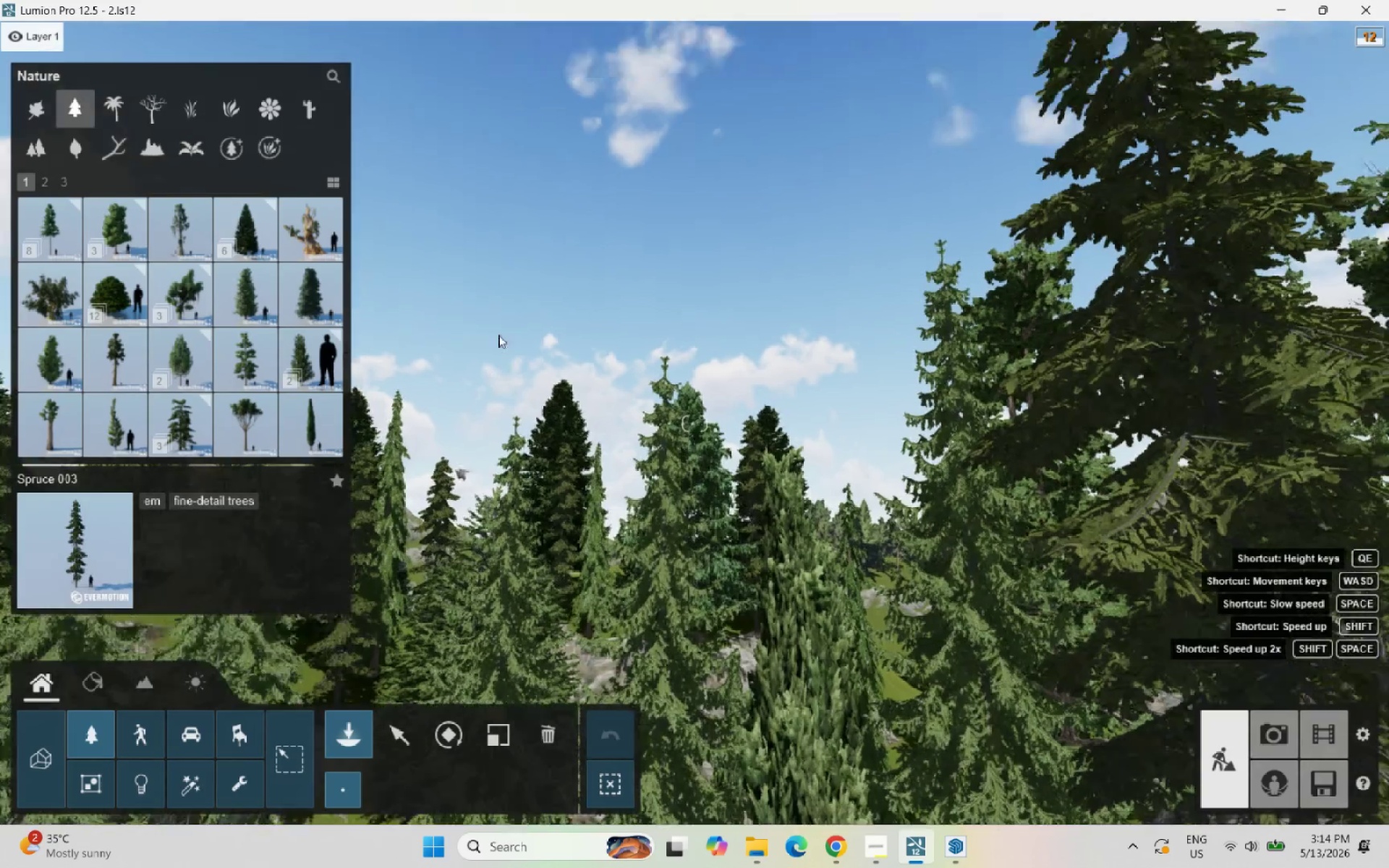 
scroll: coordinate [530, 509], scroll_direction: up, amount: 30.0
 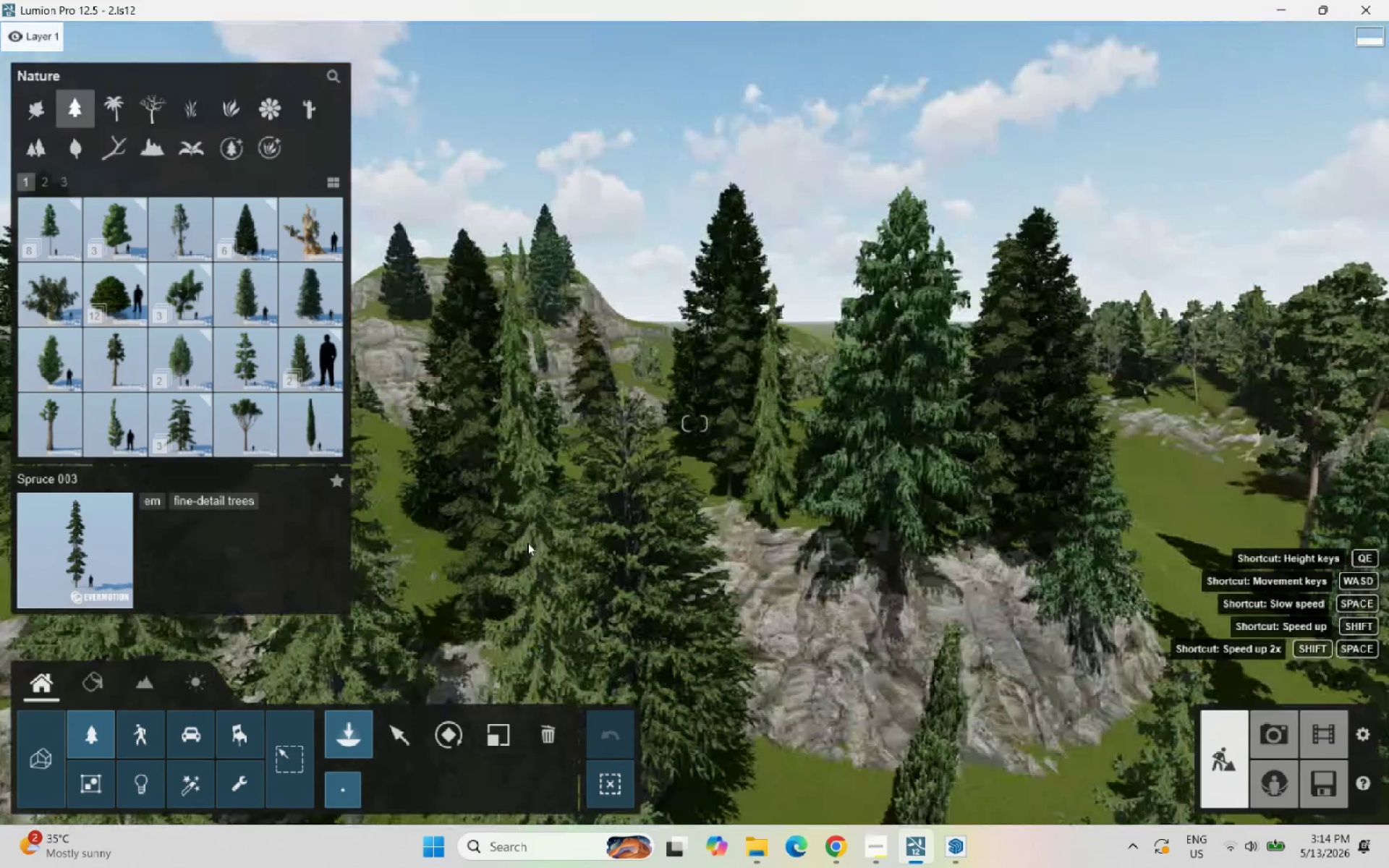 
scroll: coordinate [530, 540], scroll_direction: down, amount: 6.0
 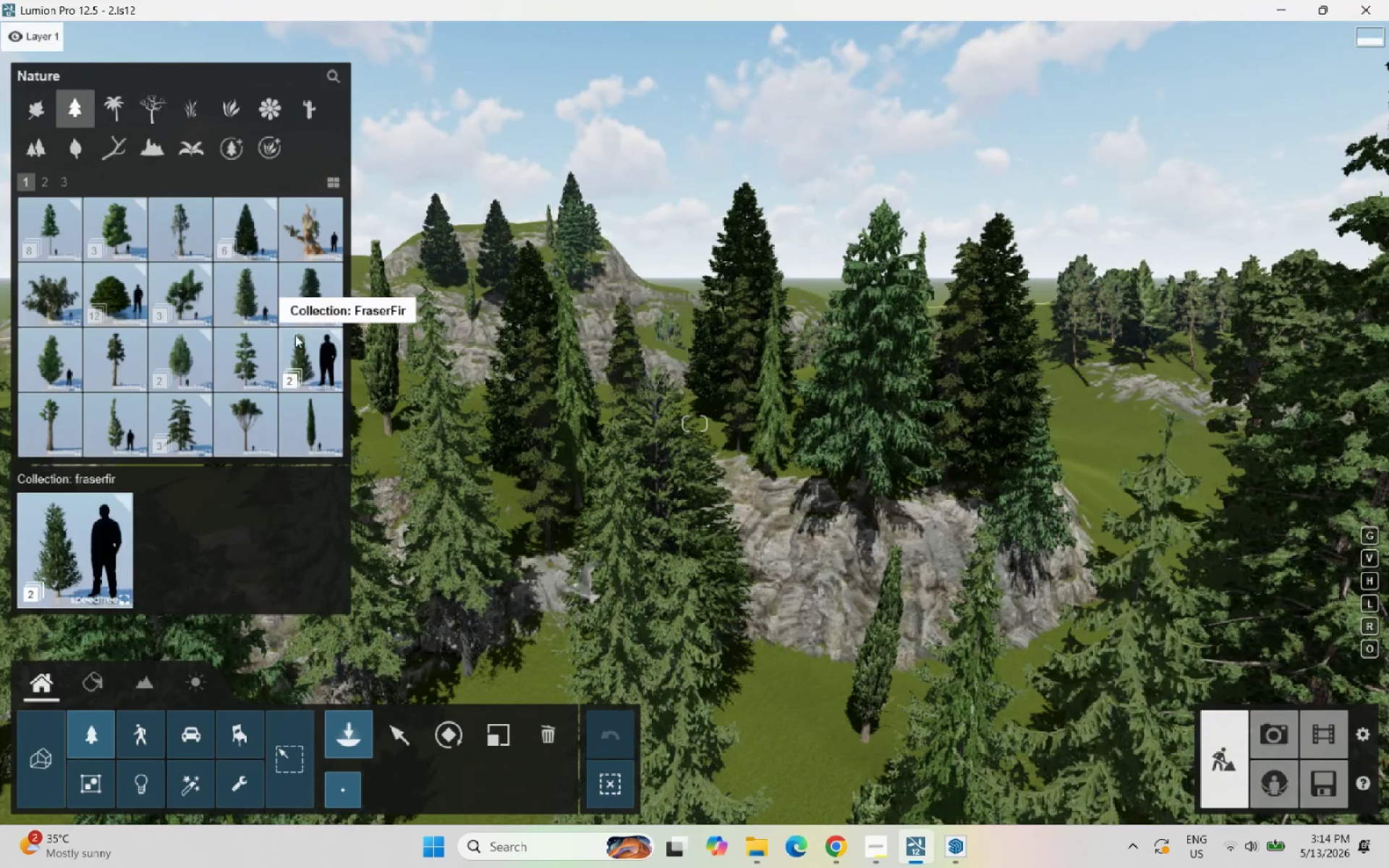 
left_click([294, 433])